 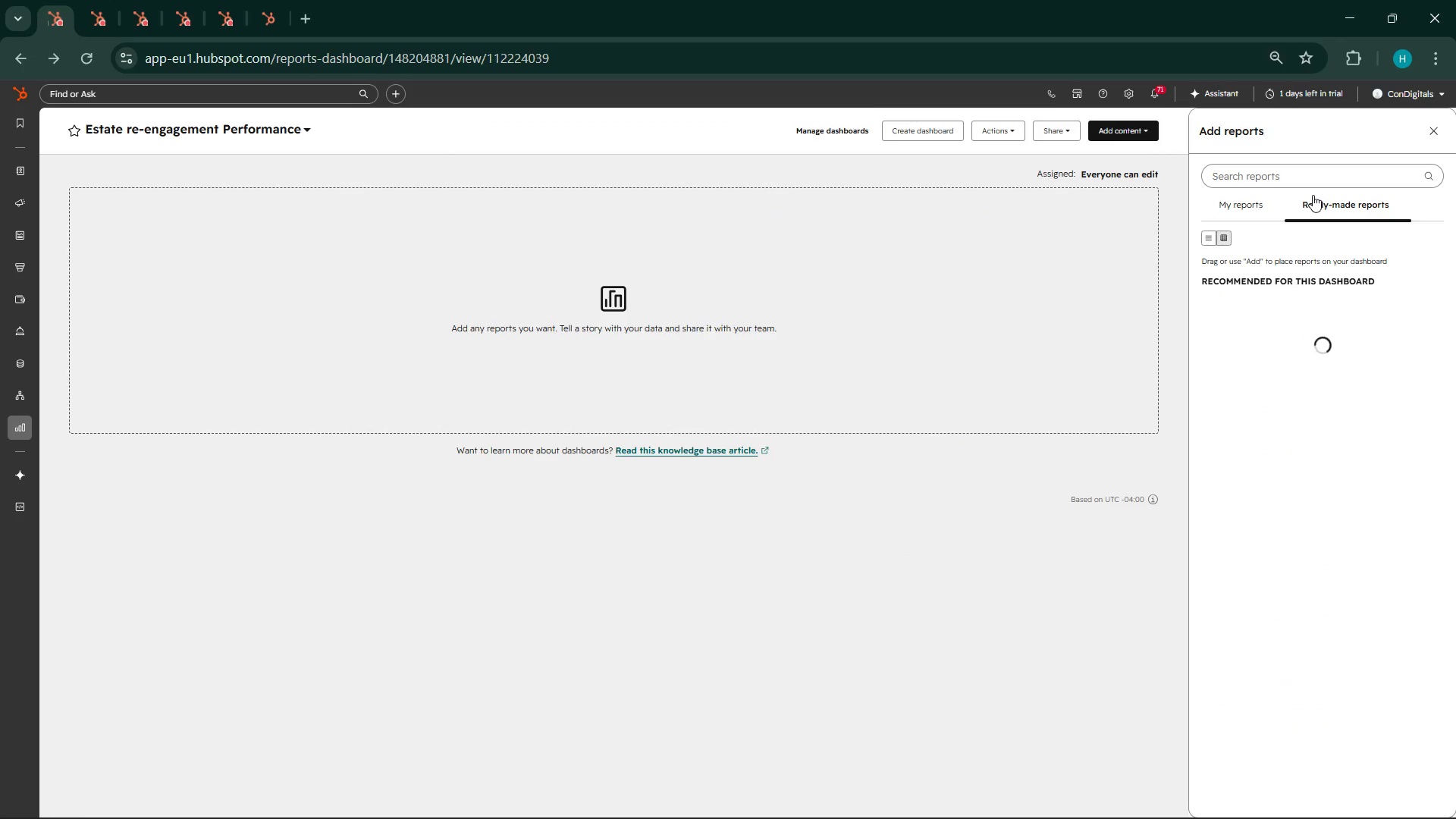 
left_click([1246, 213])
 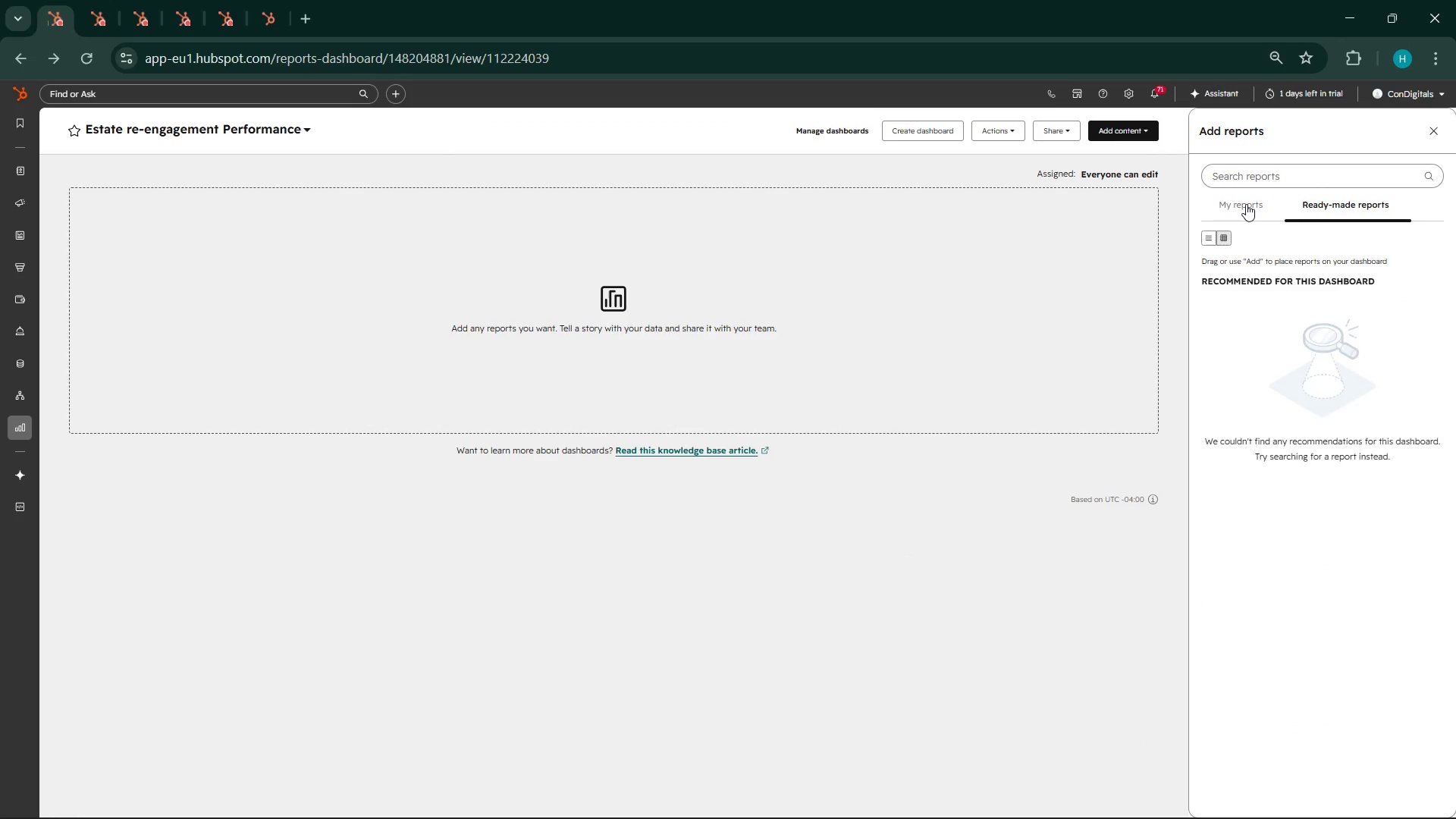 
left_click([1246, 204])
 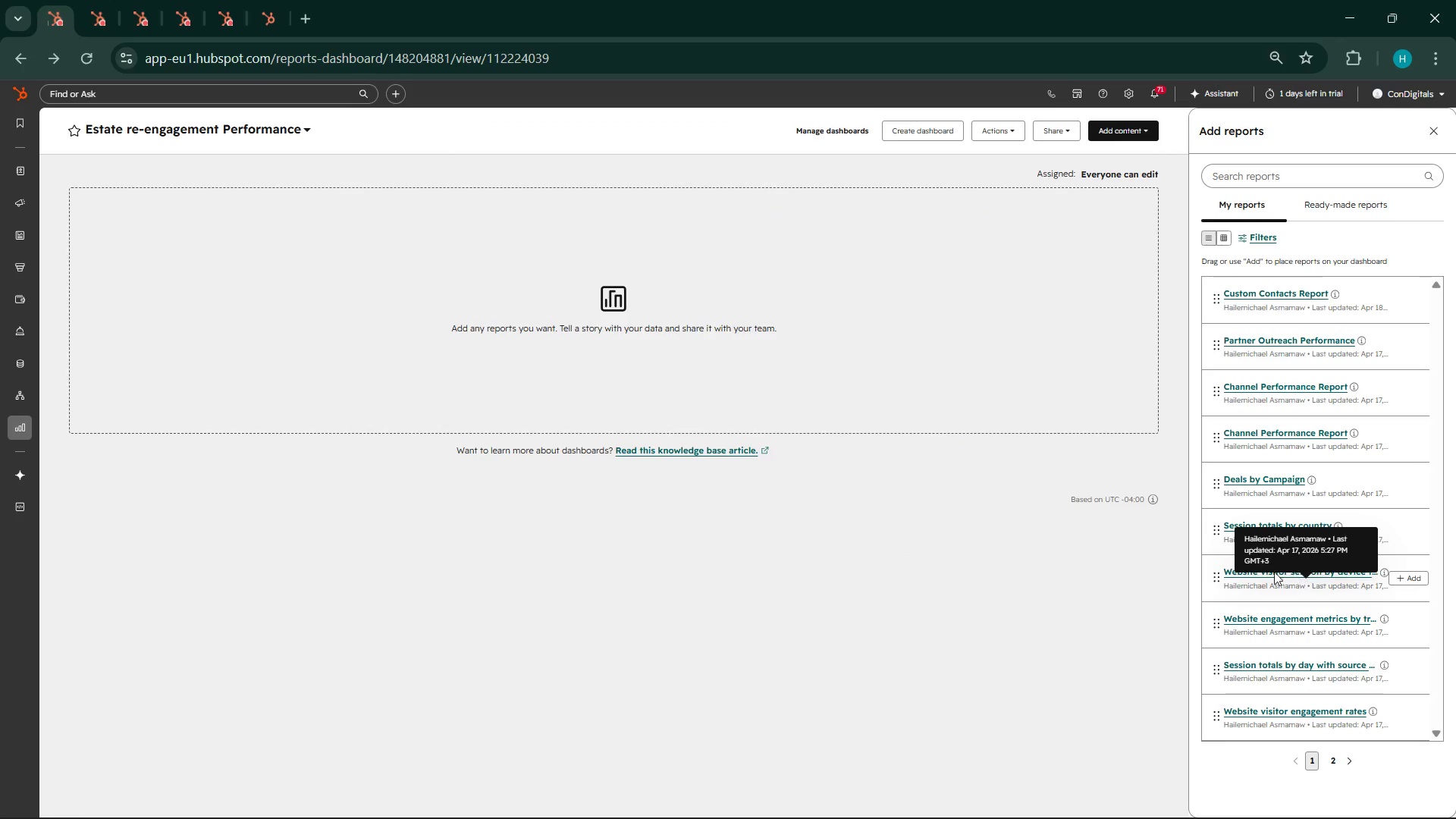 
mouse_move([1283, 413])
 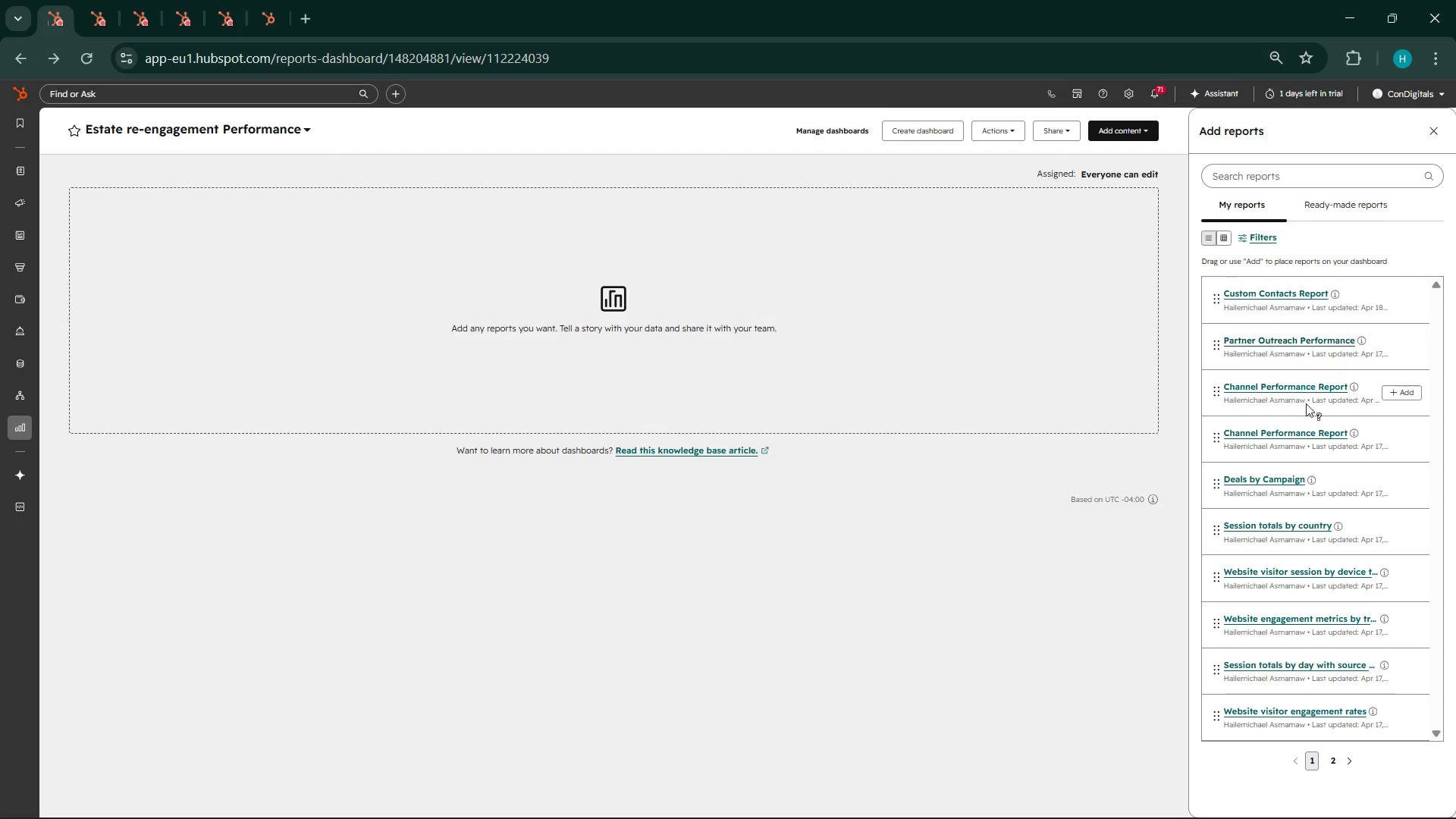 
scroll: coordinate [1312, 604], scroll_direction: down, amount: 7.0
 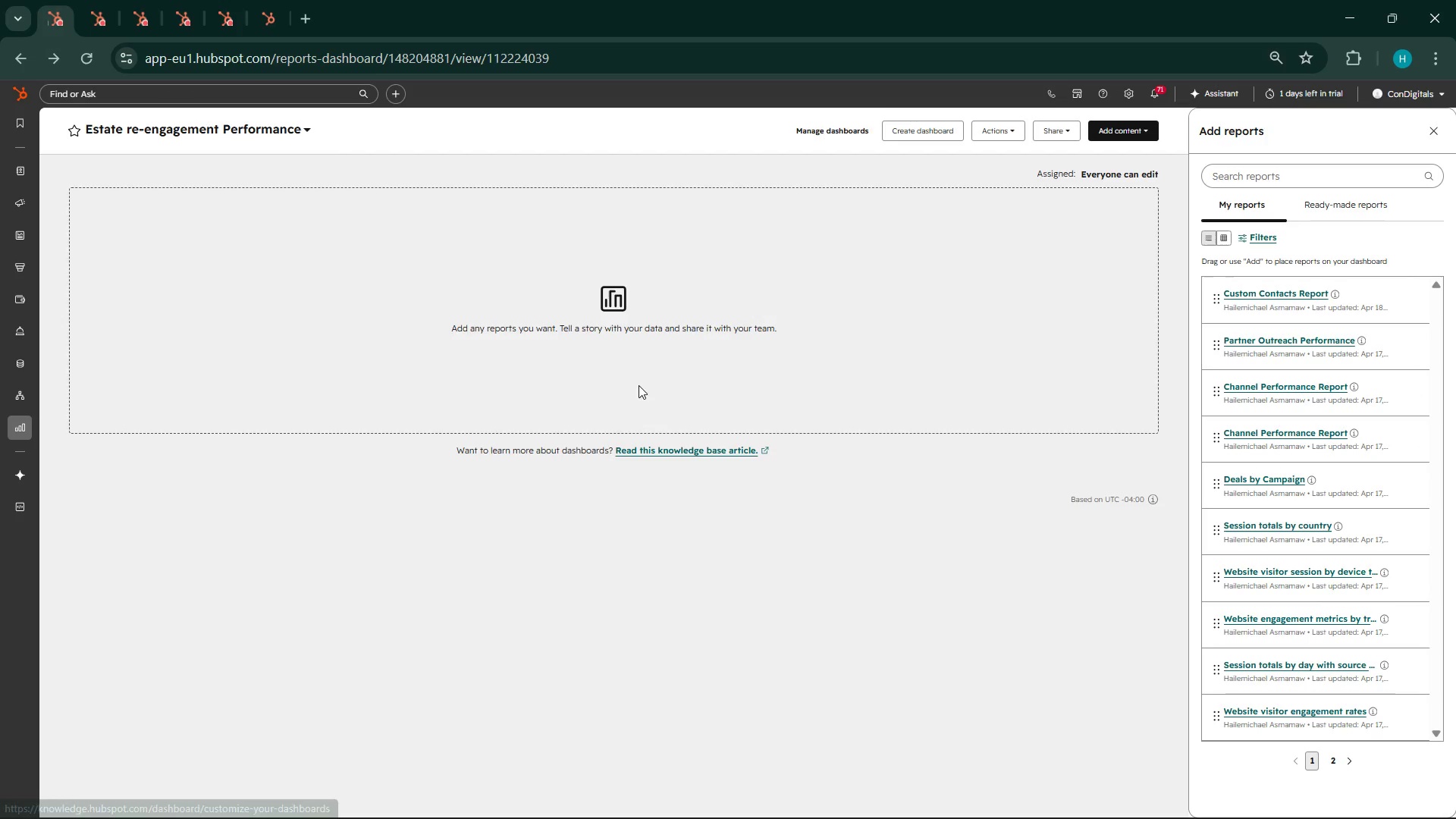 
left_click([635, 370])
 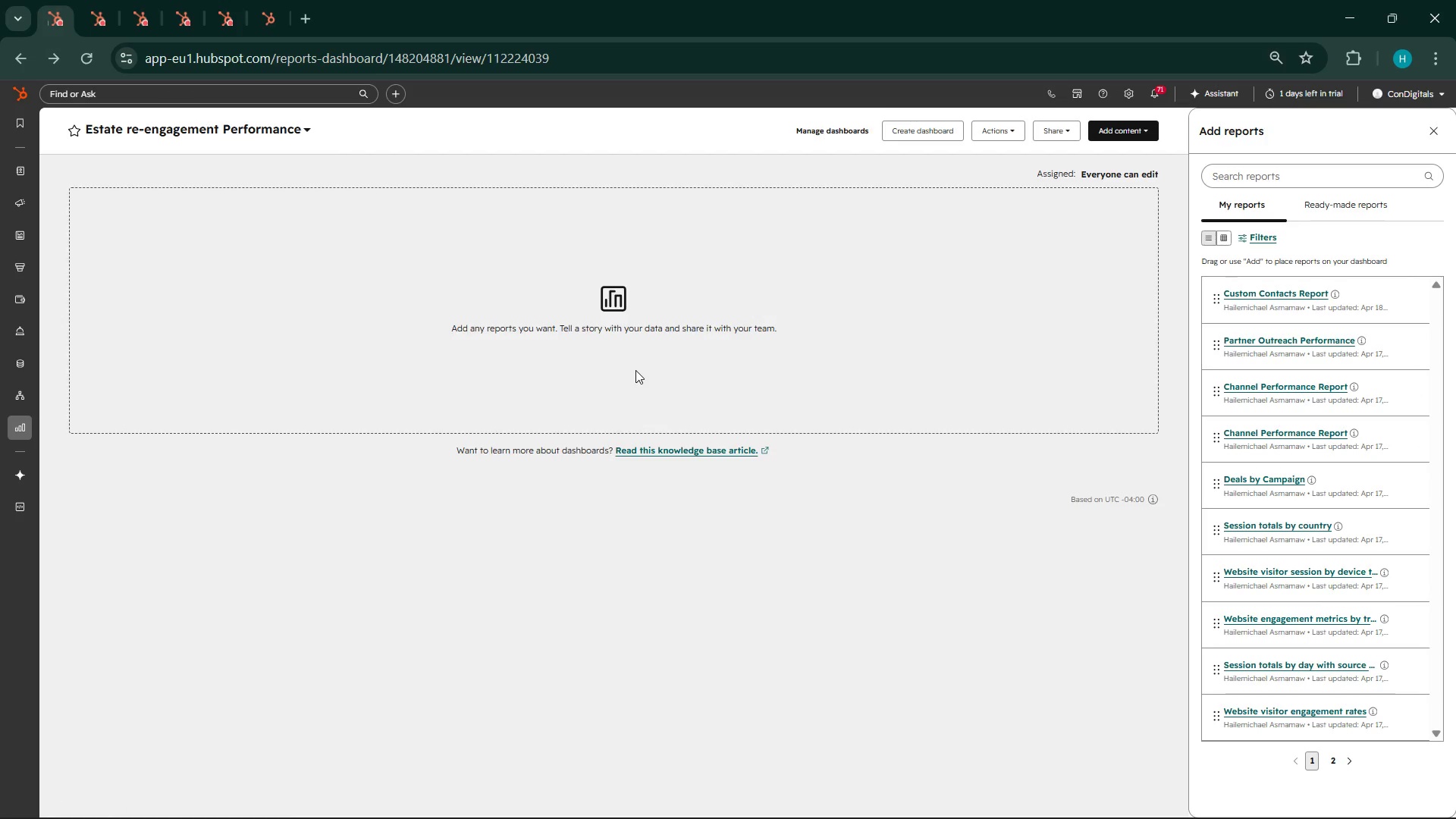 
wait(16.38)
 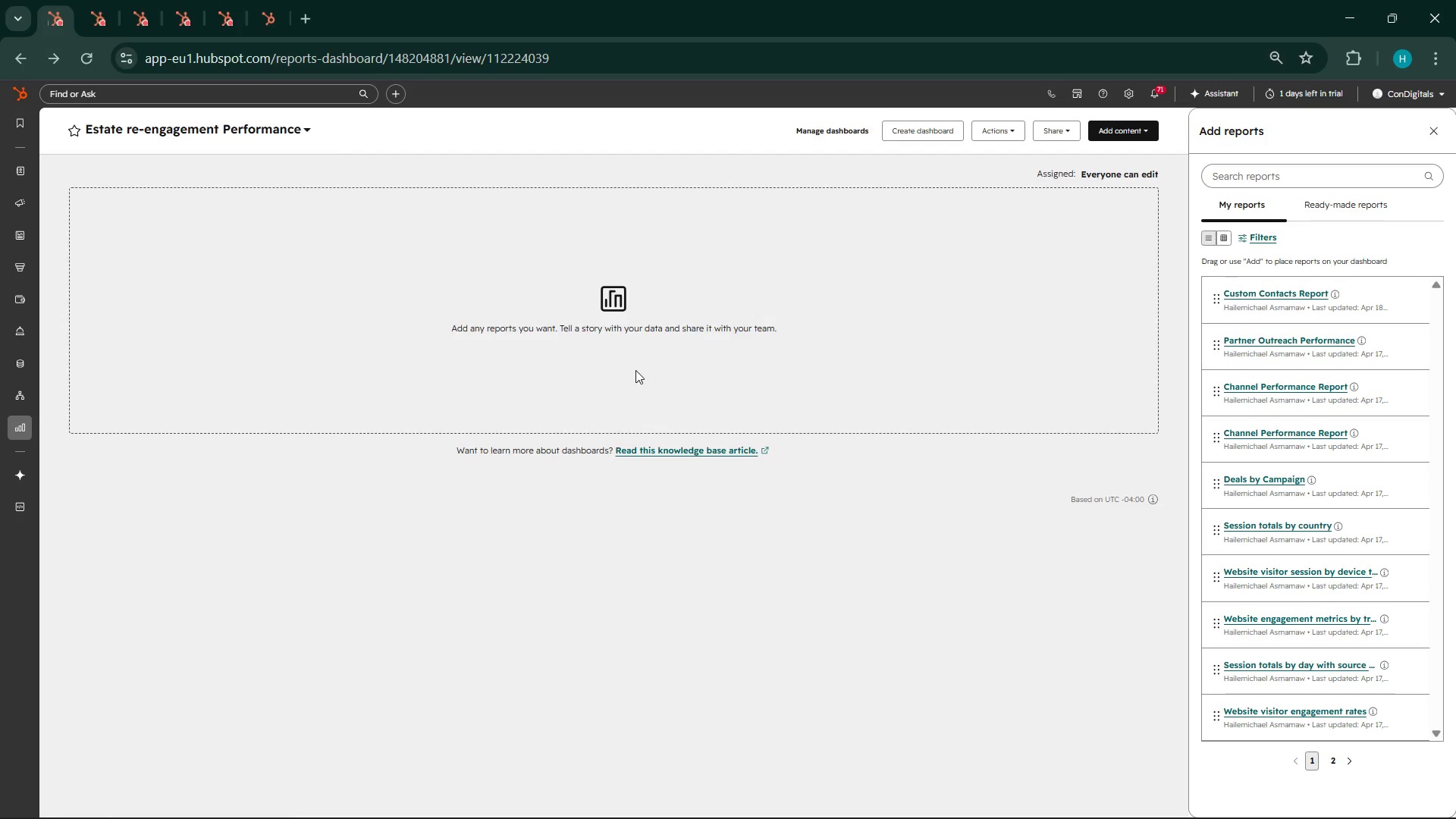 
left_click([231, 224])
 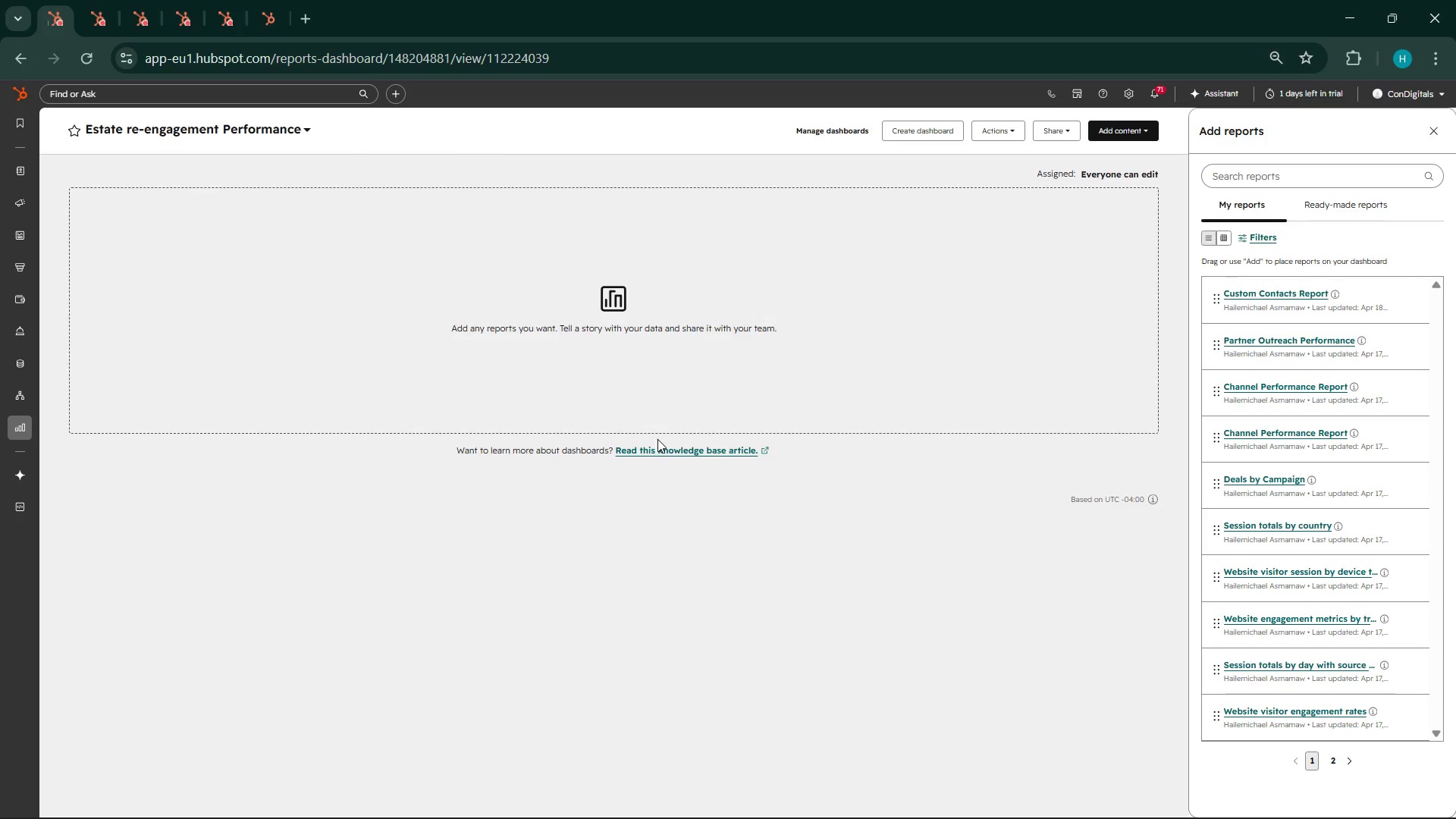 
left_click([633, 343])
 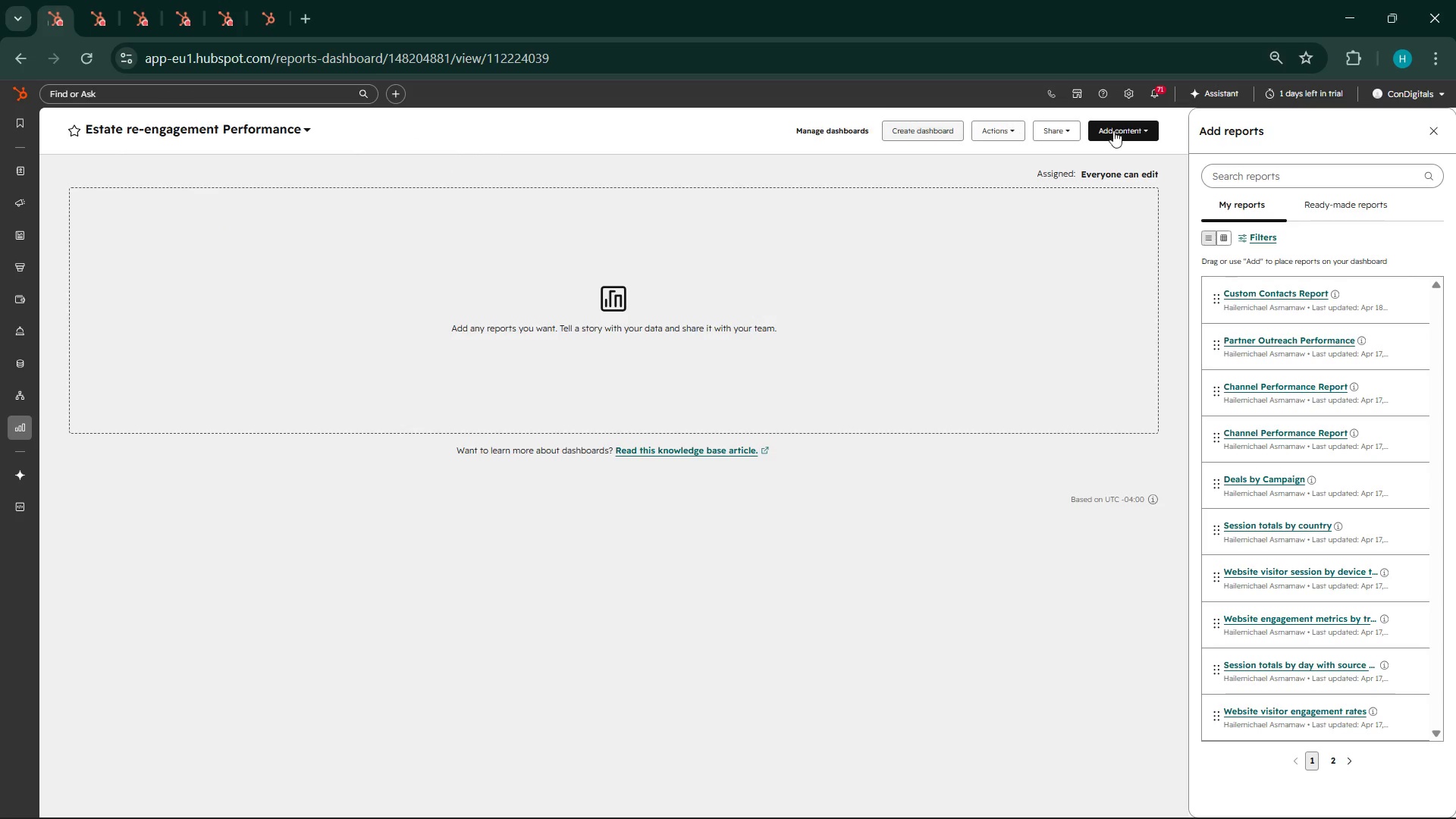 
left_click([1145, 135])
 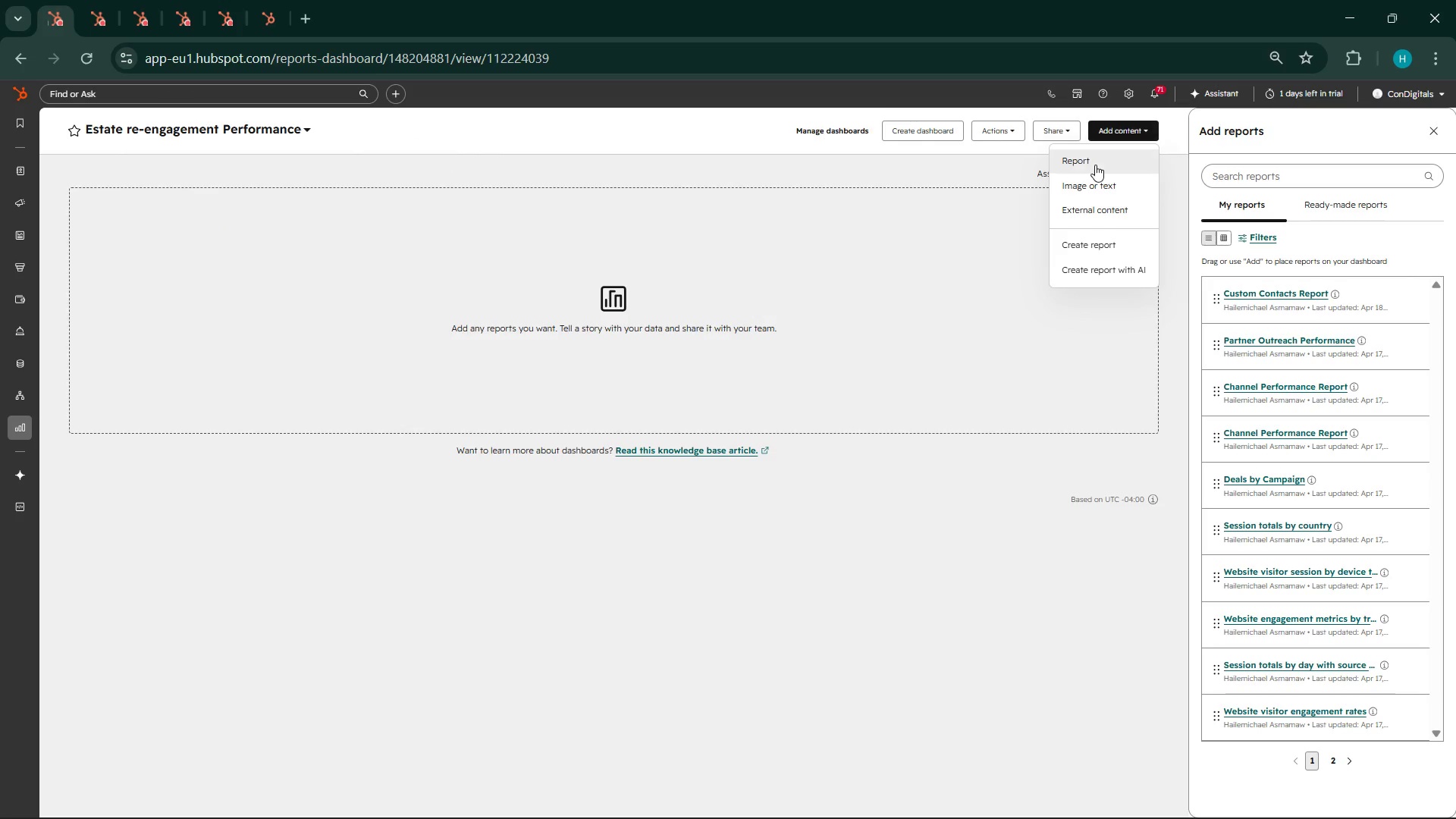 
left_click([1095, 165])
 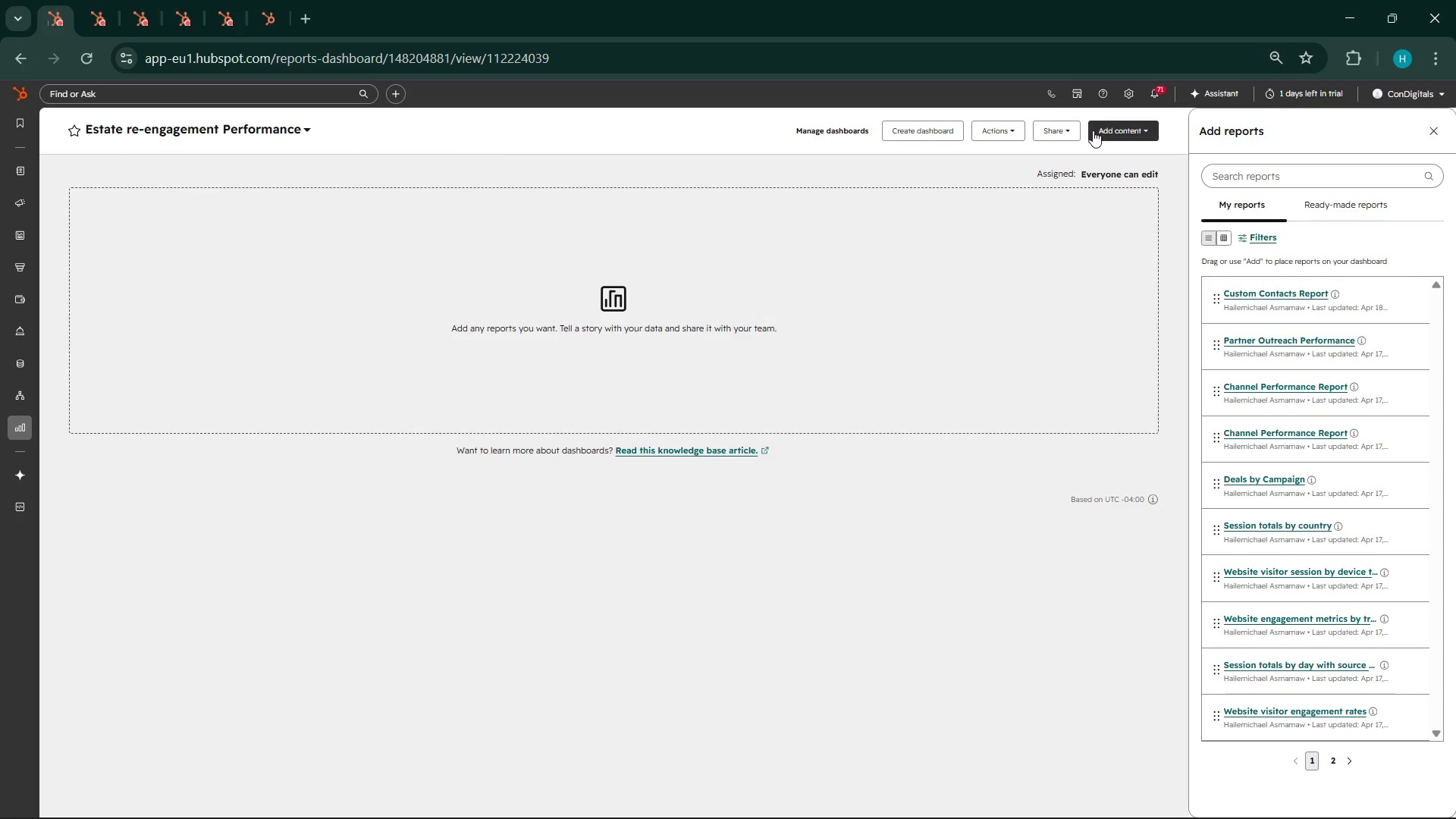 
left_click([1093, 130])
 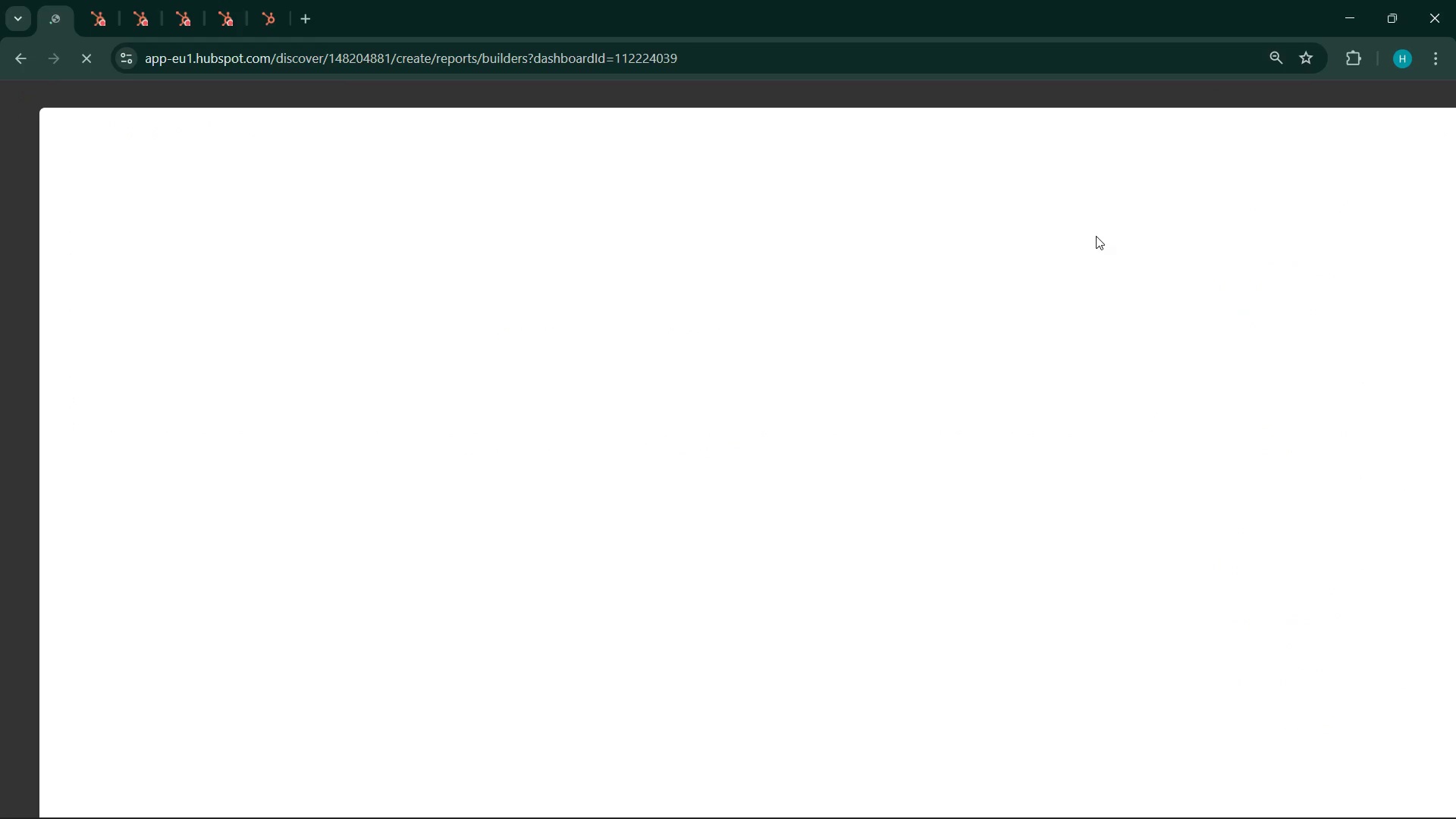 
wait(8.17)
 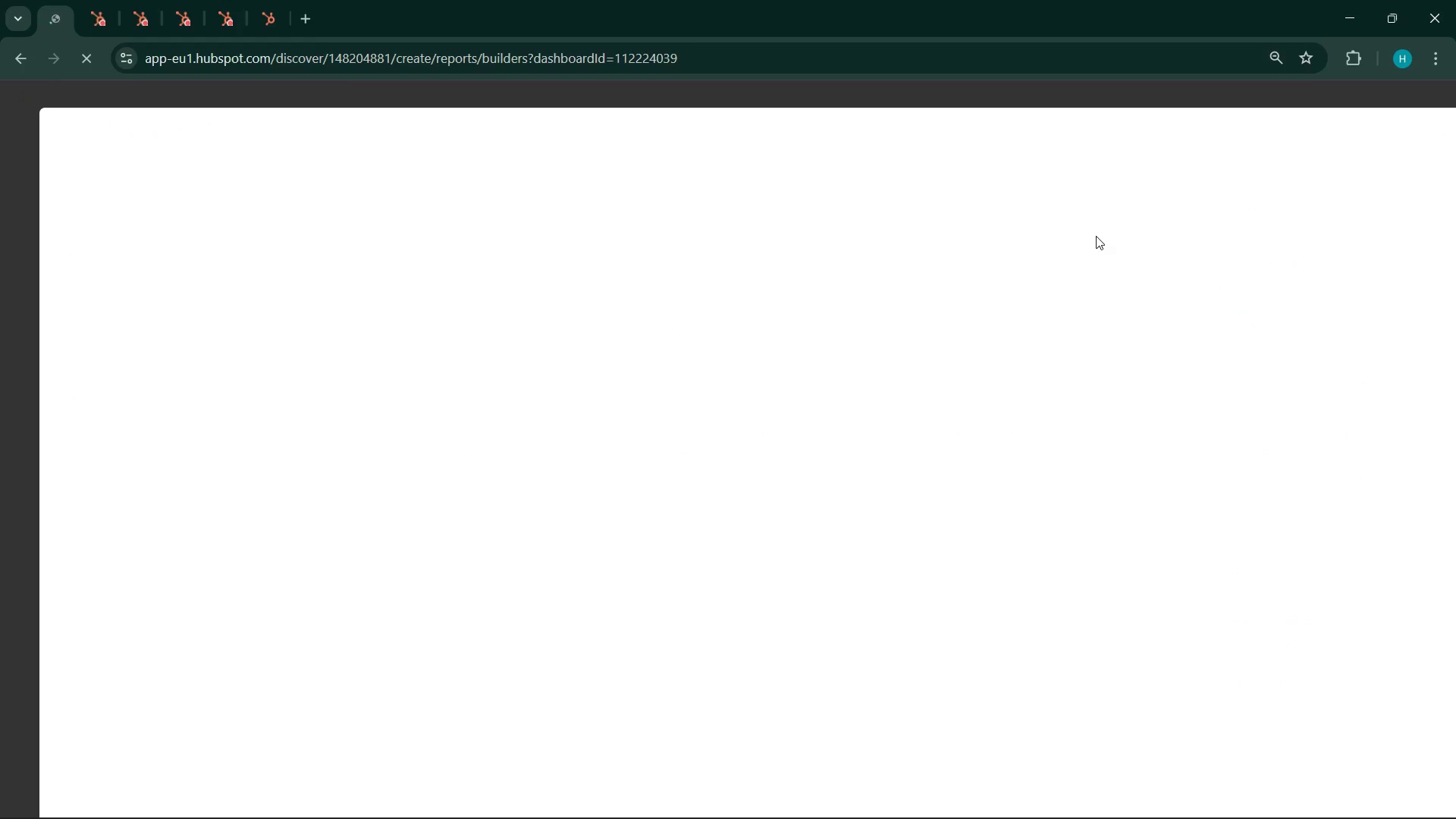 
left_click([144, 433])
 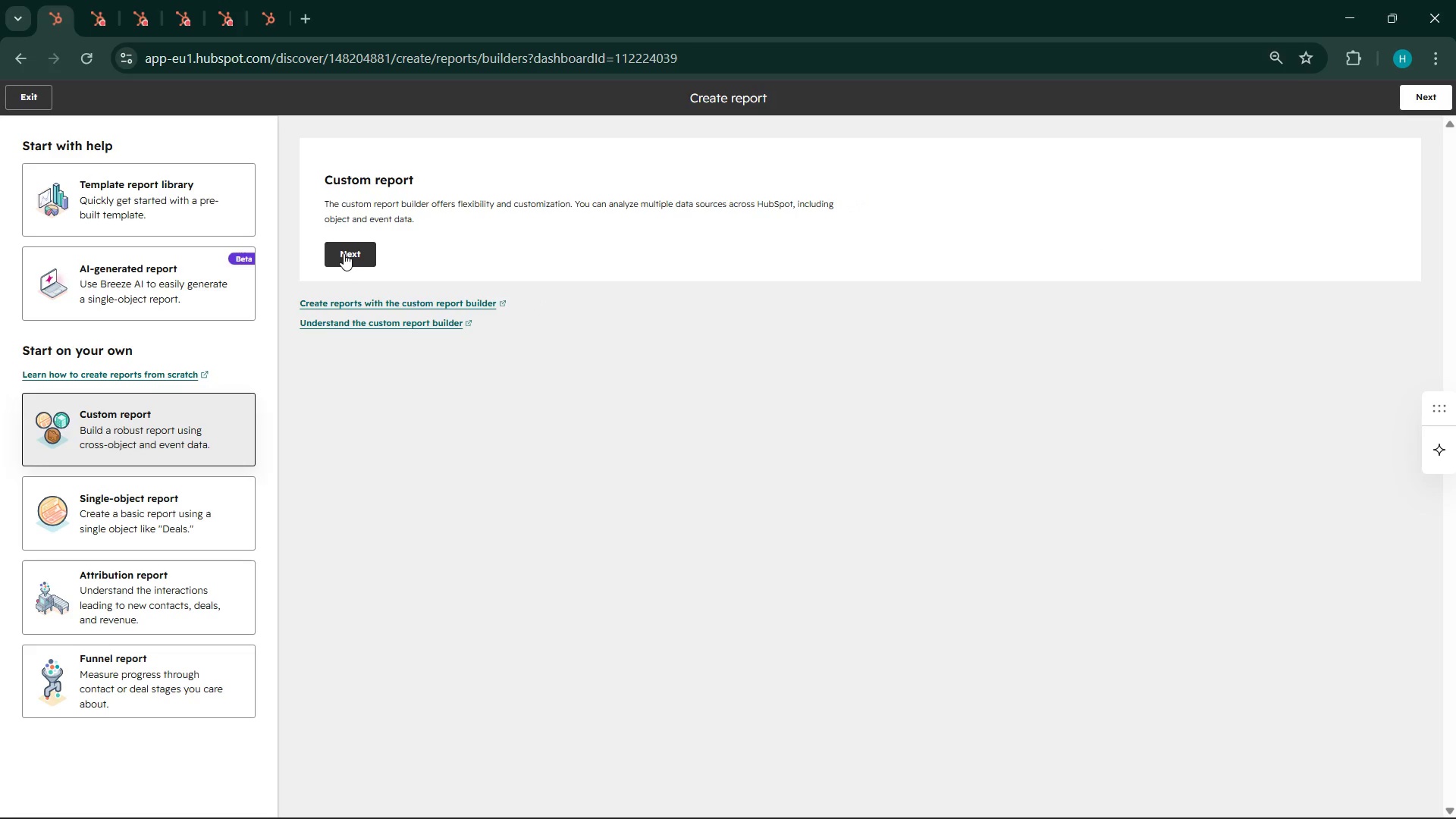 
left_click([344, 253])
 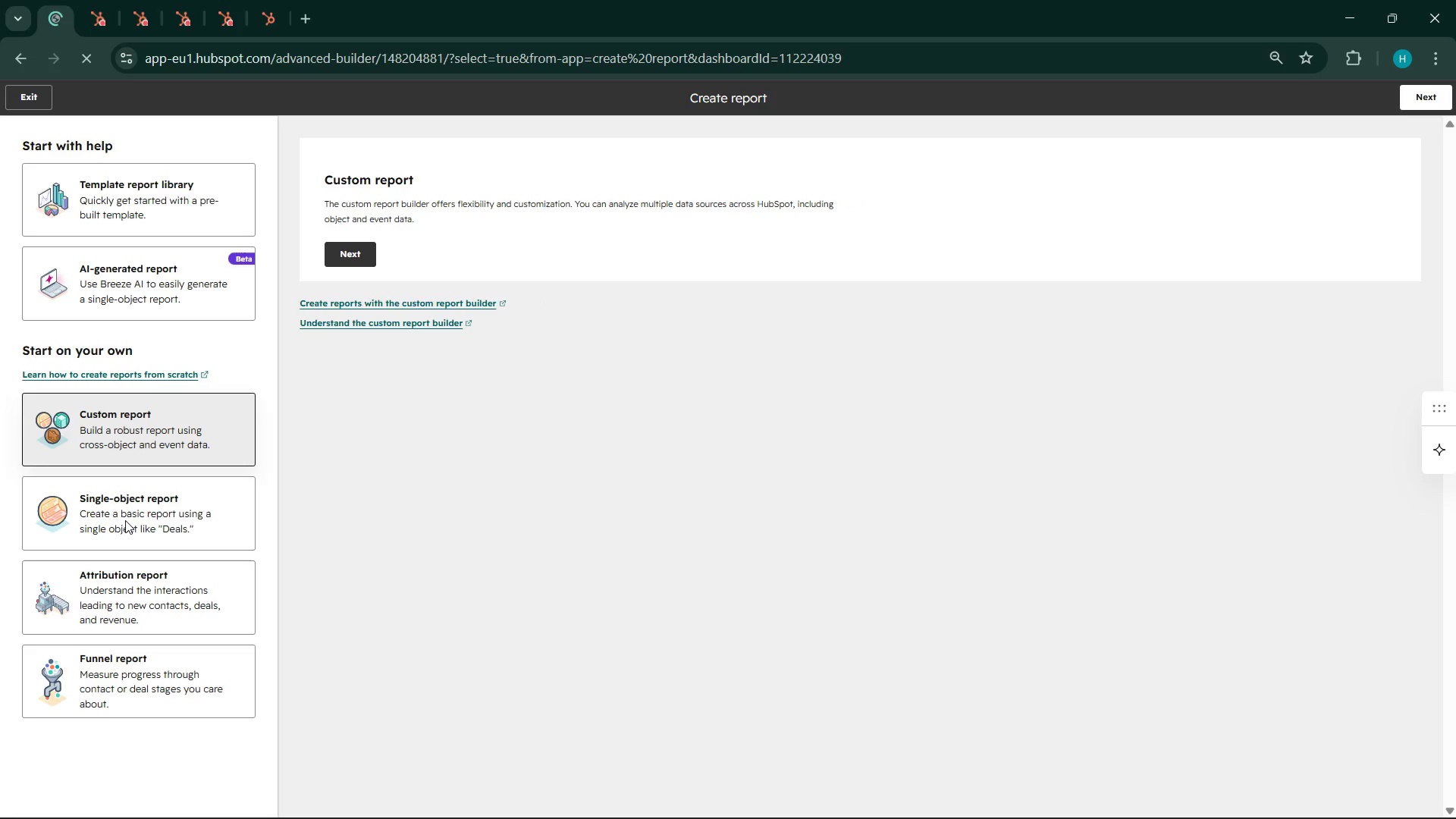 
left_click([125, 520])
 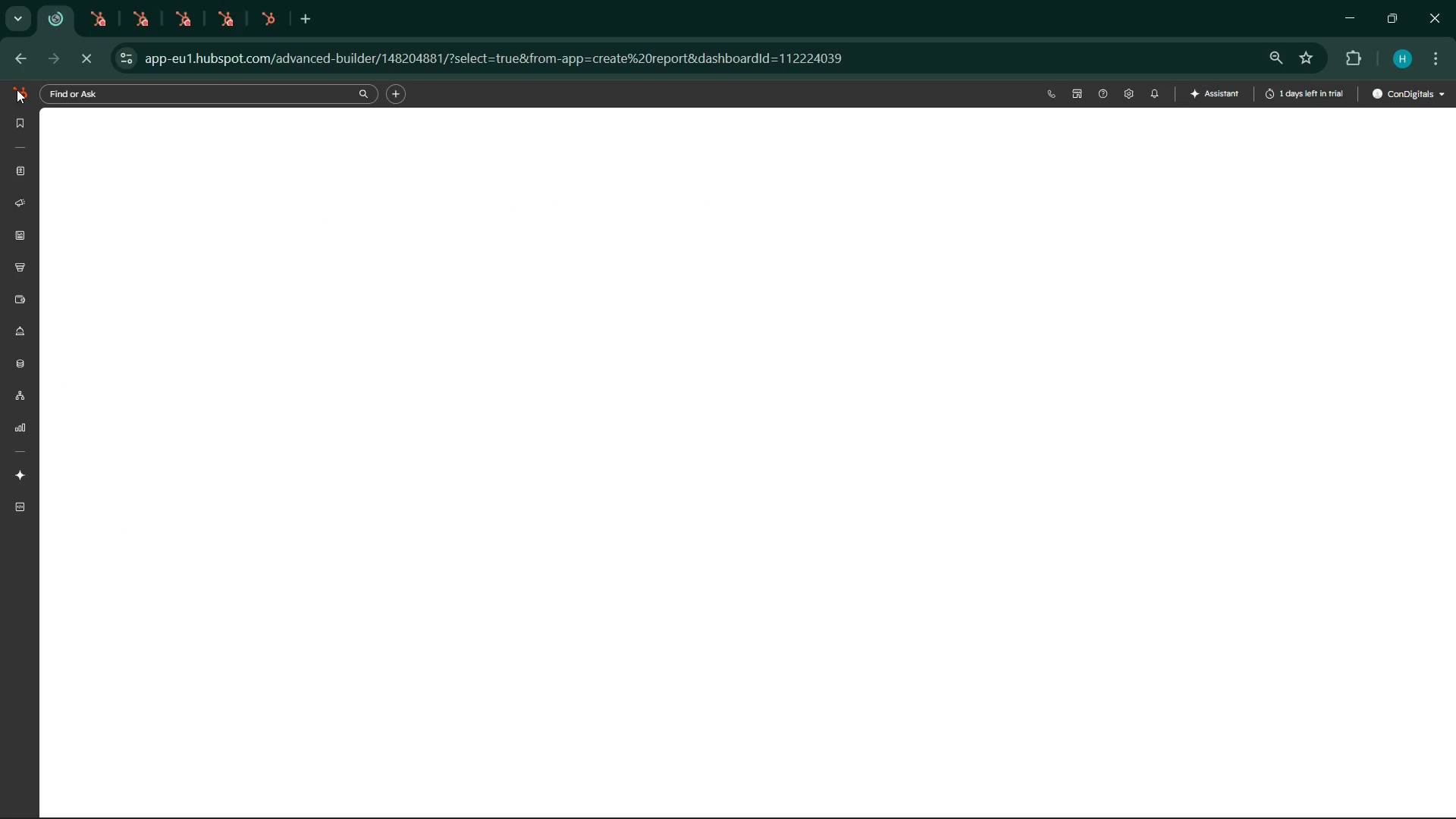 
left_click([15, 56])
 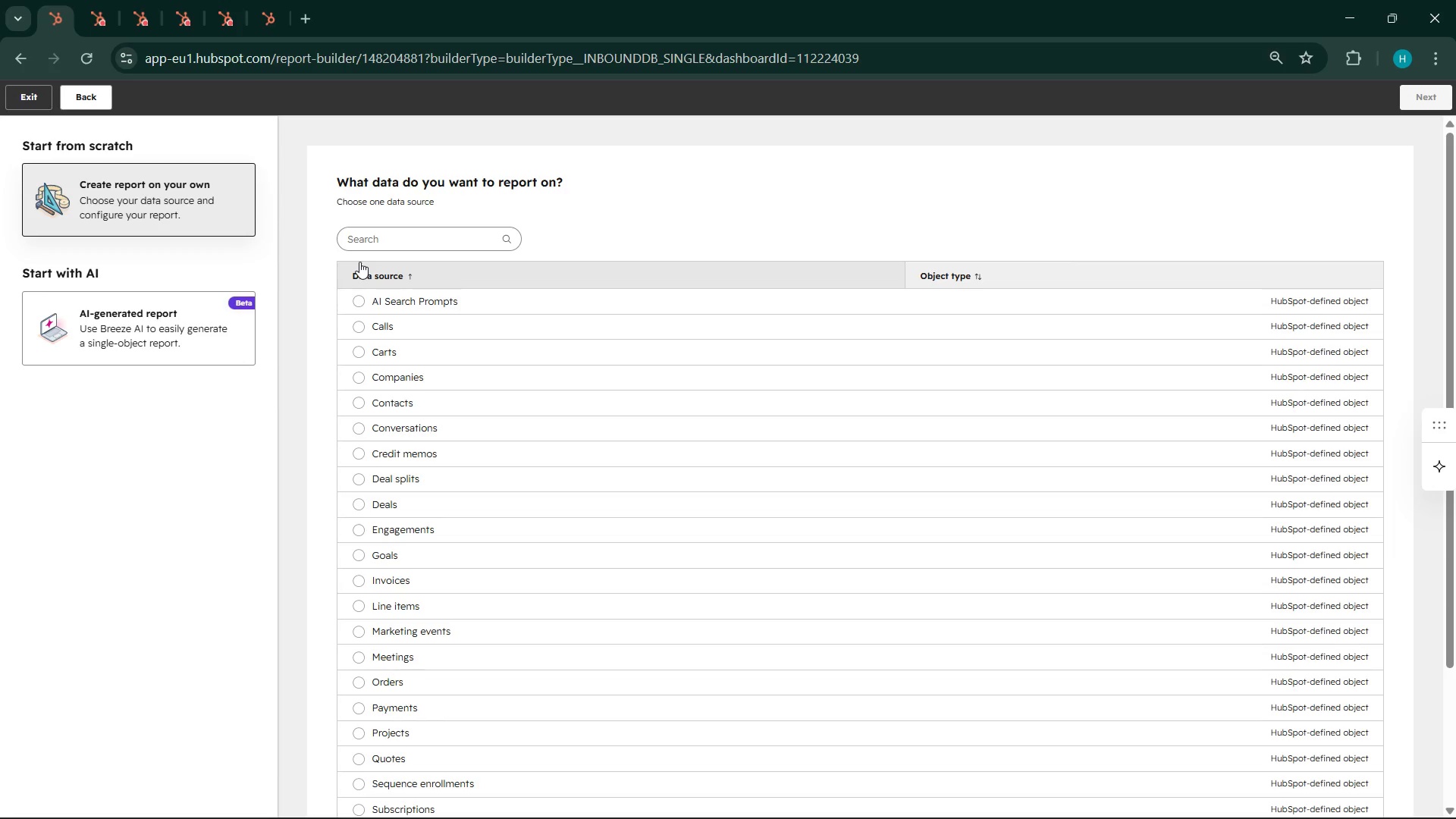 
wait(24.3)
 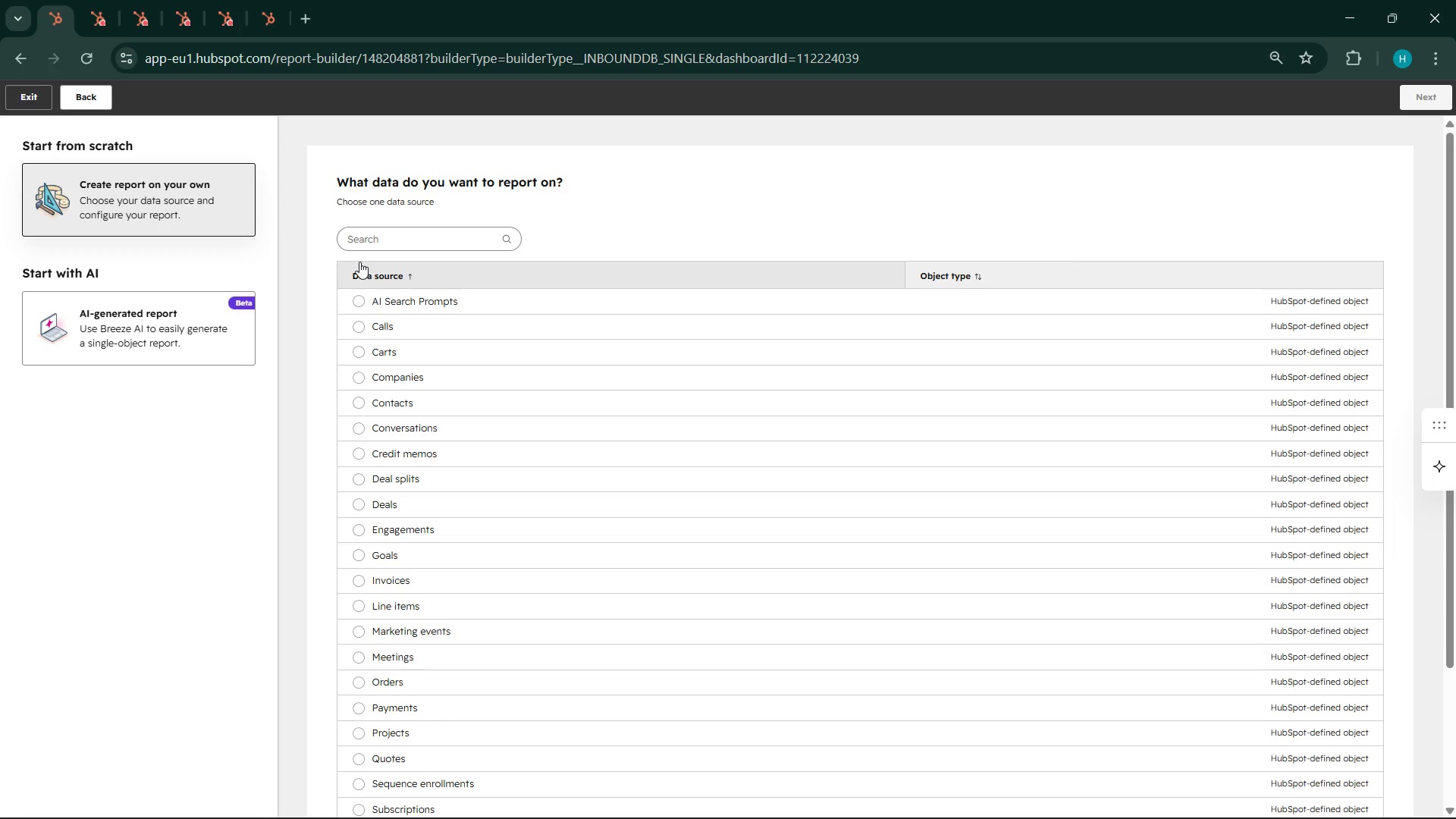 
scroll: coordinate [363, 515], scroll_direction: up, amount: 2.0
 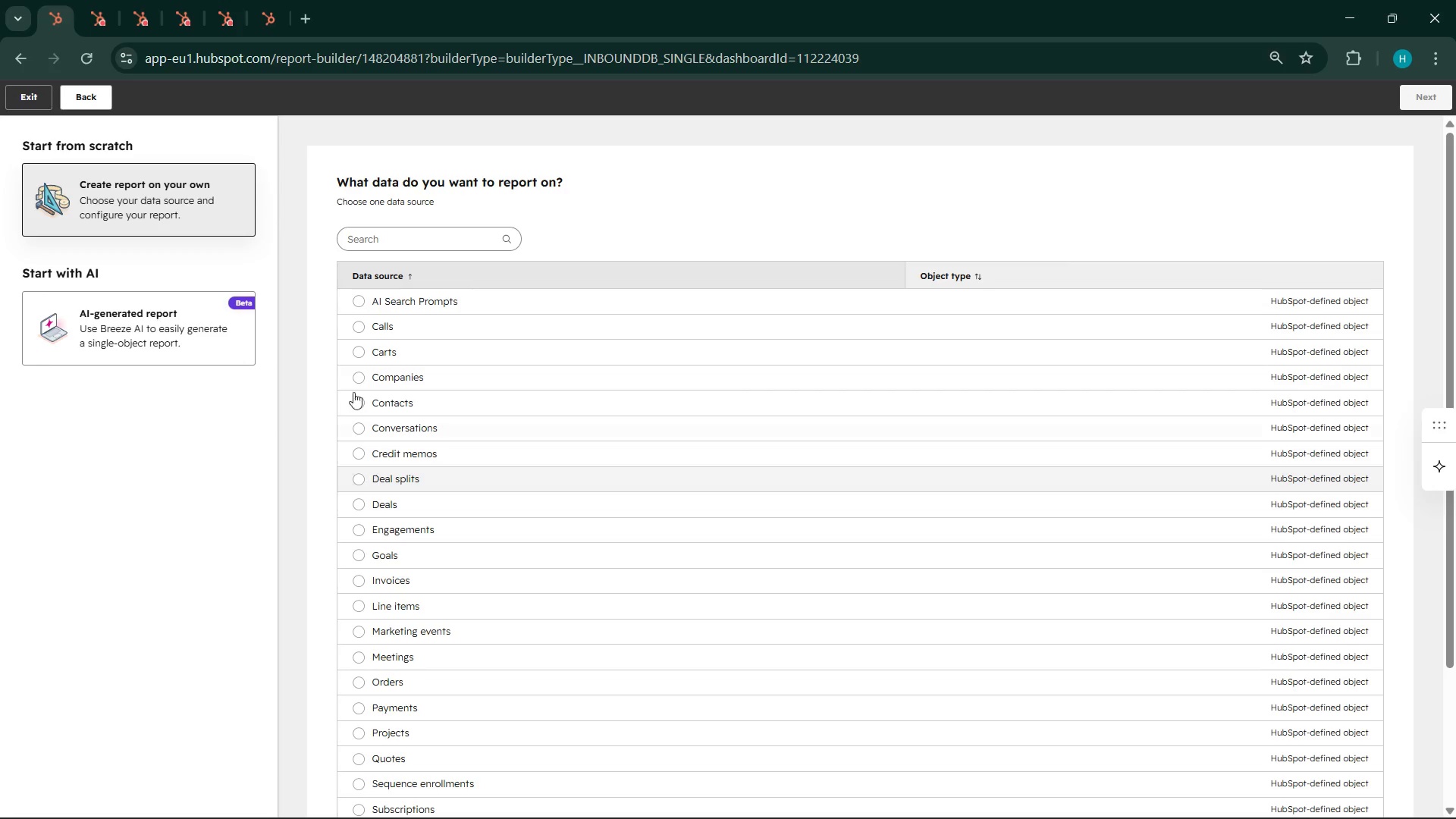 
left_click([369, 405])
 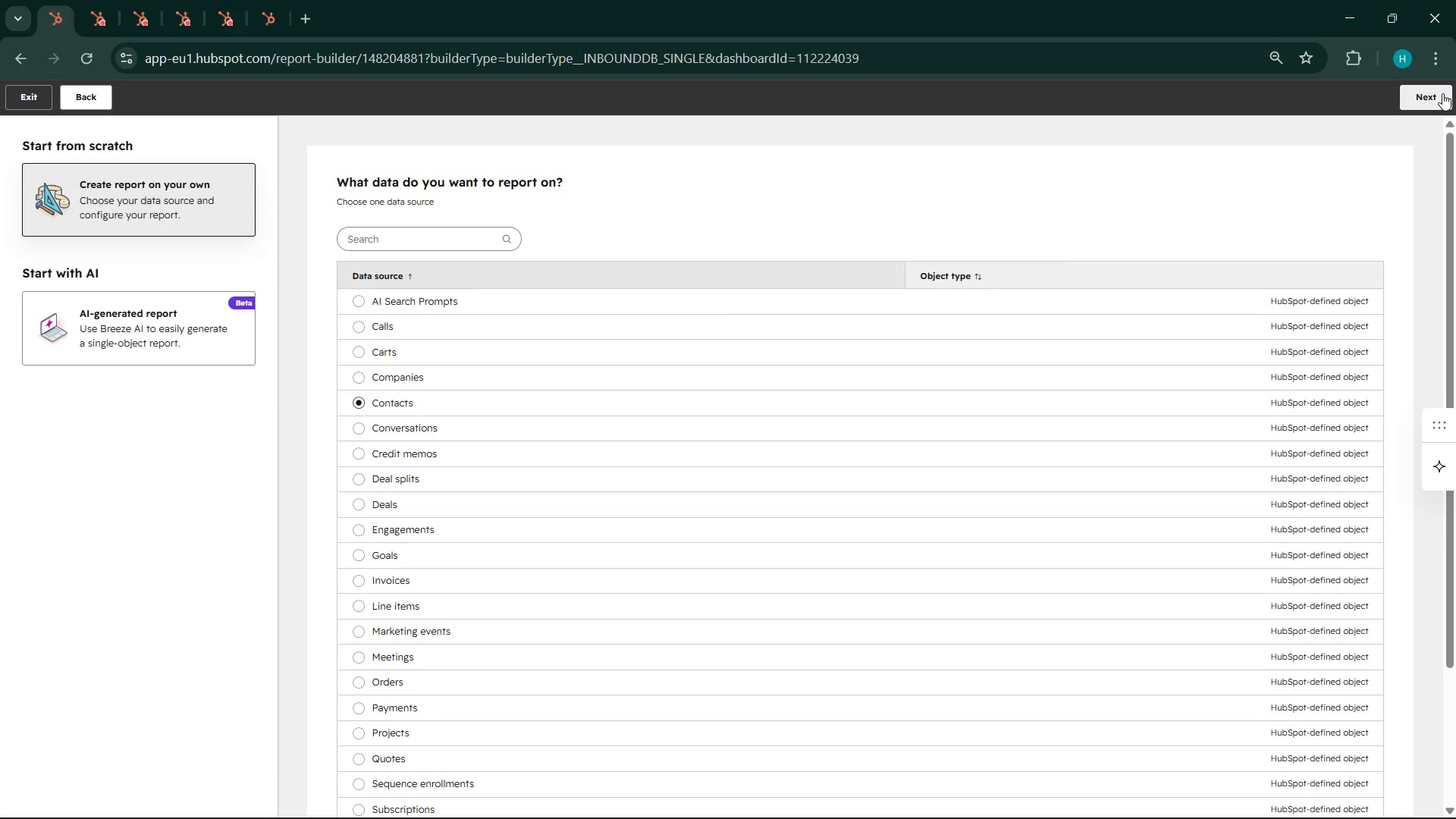 
left_click([1436, 93])
 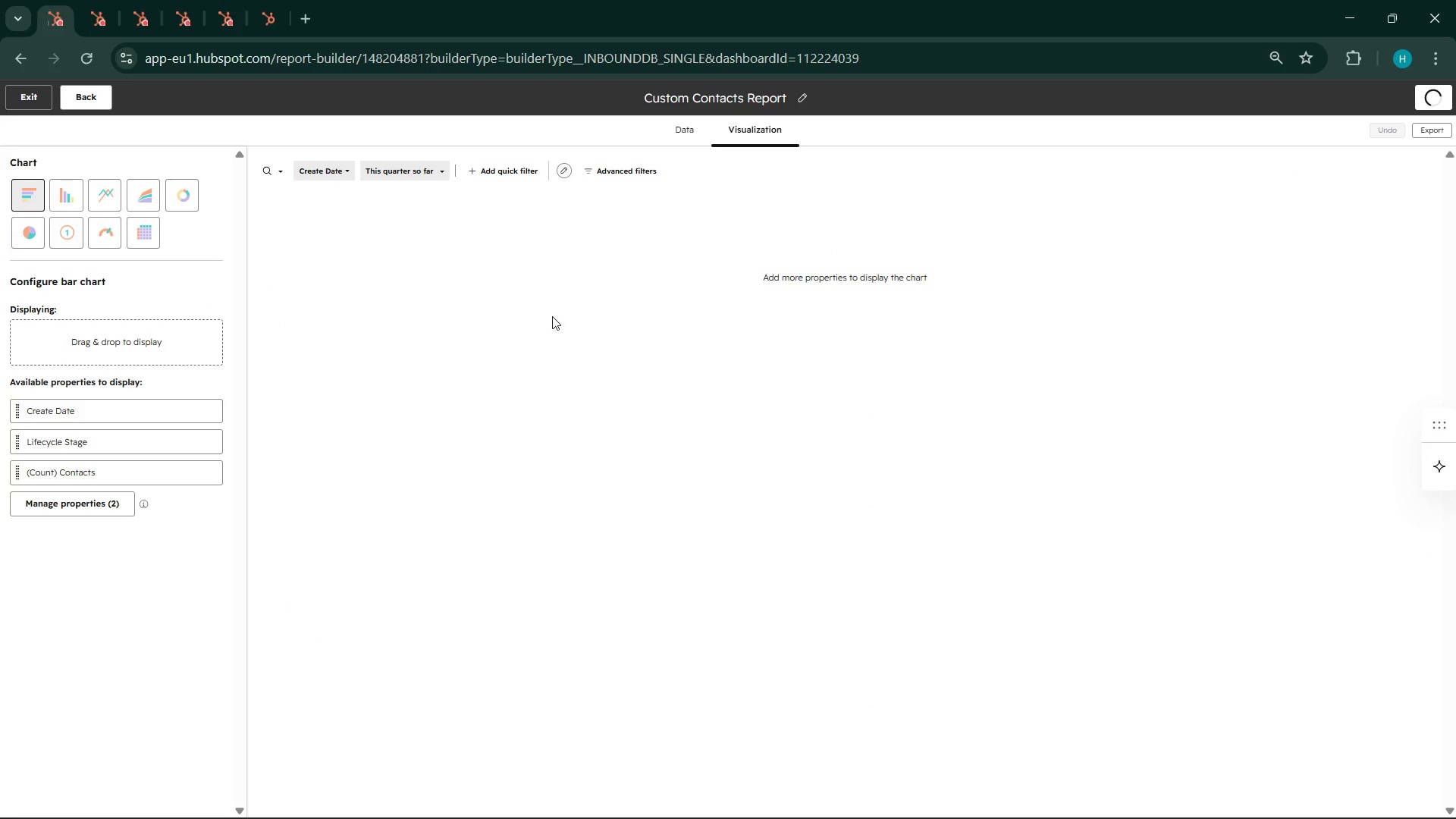 
wait(16.19)
 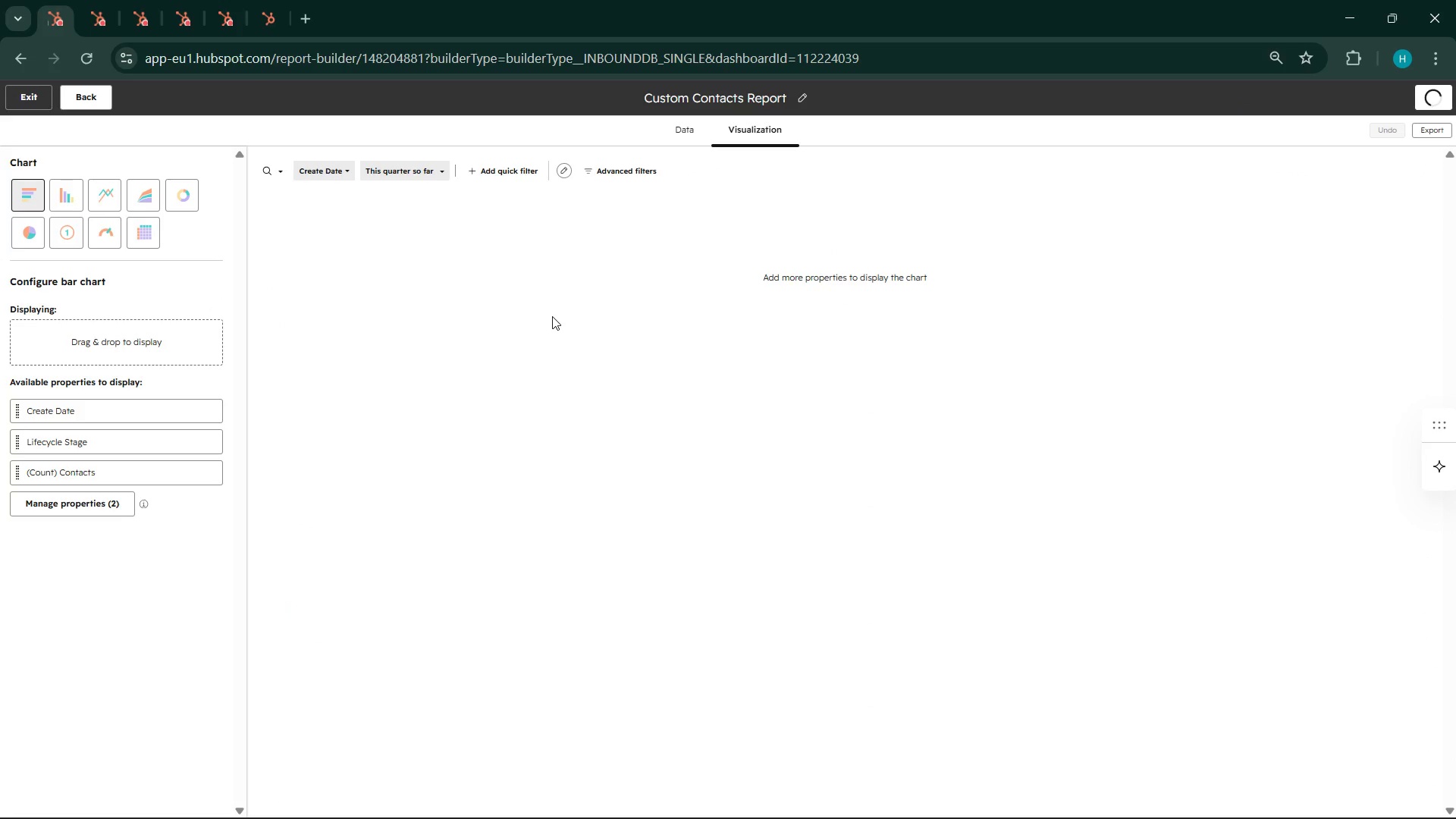 
left_click([23, 195])
 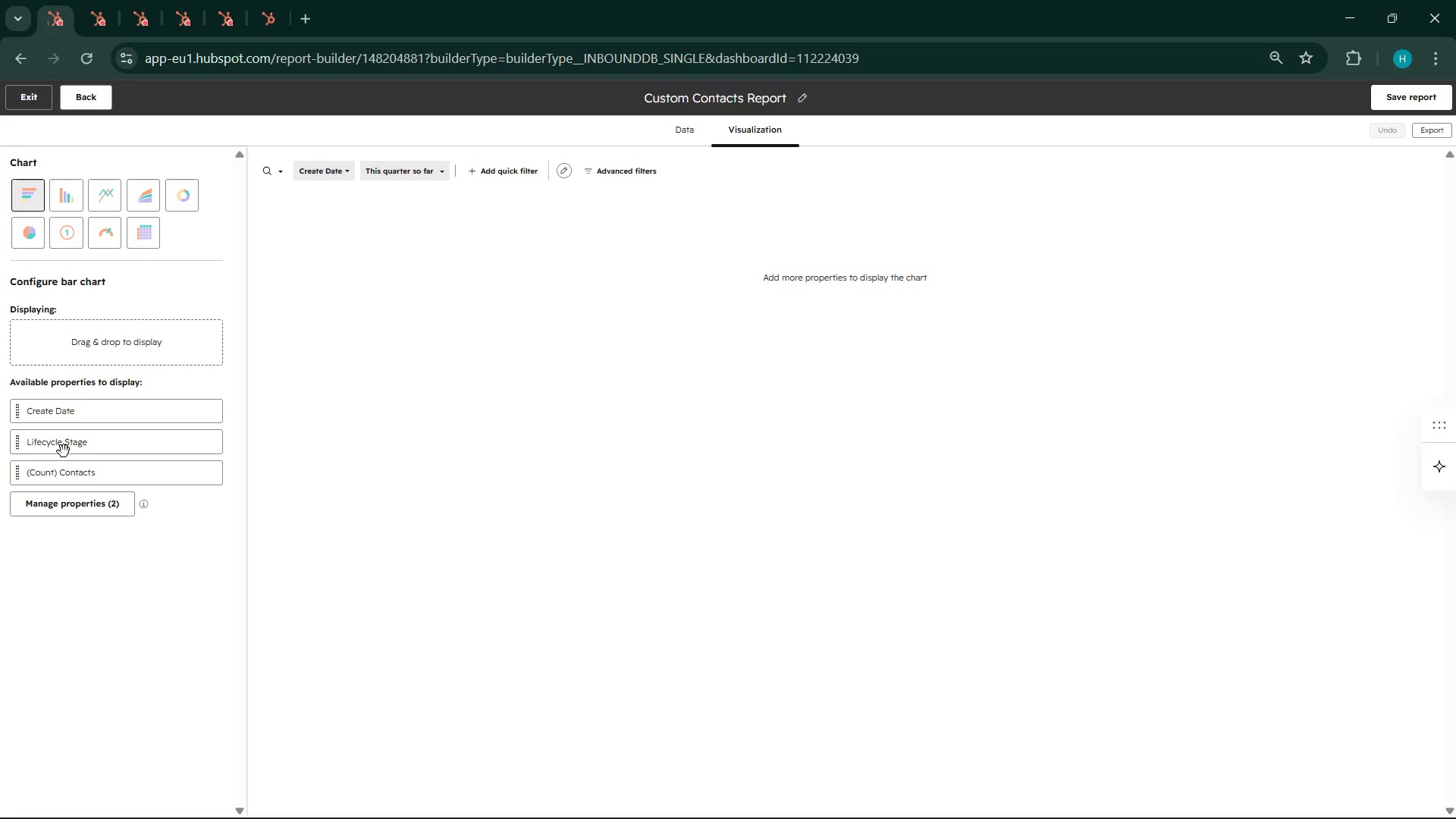 
wait(10.1)
 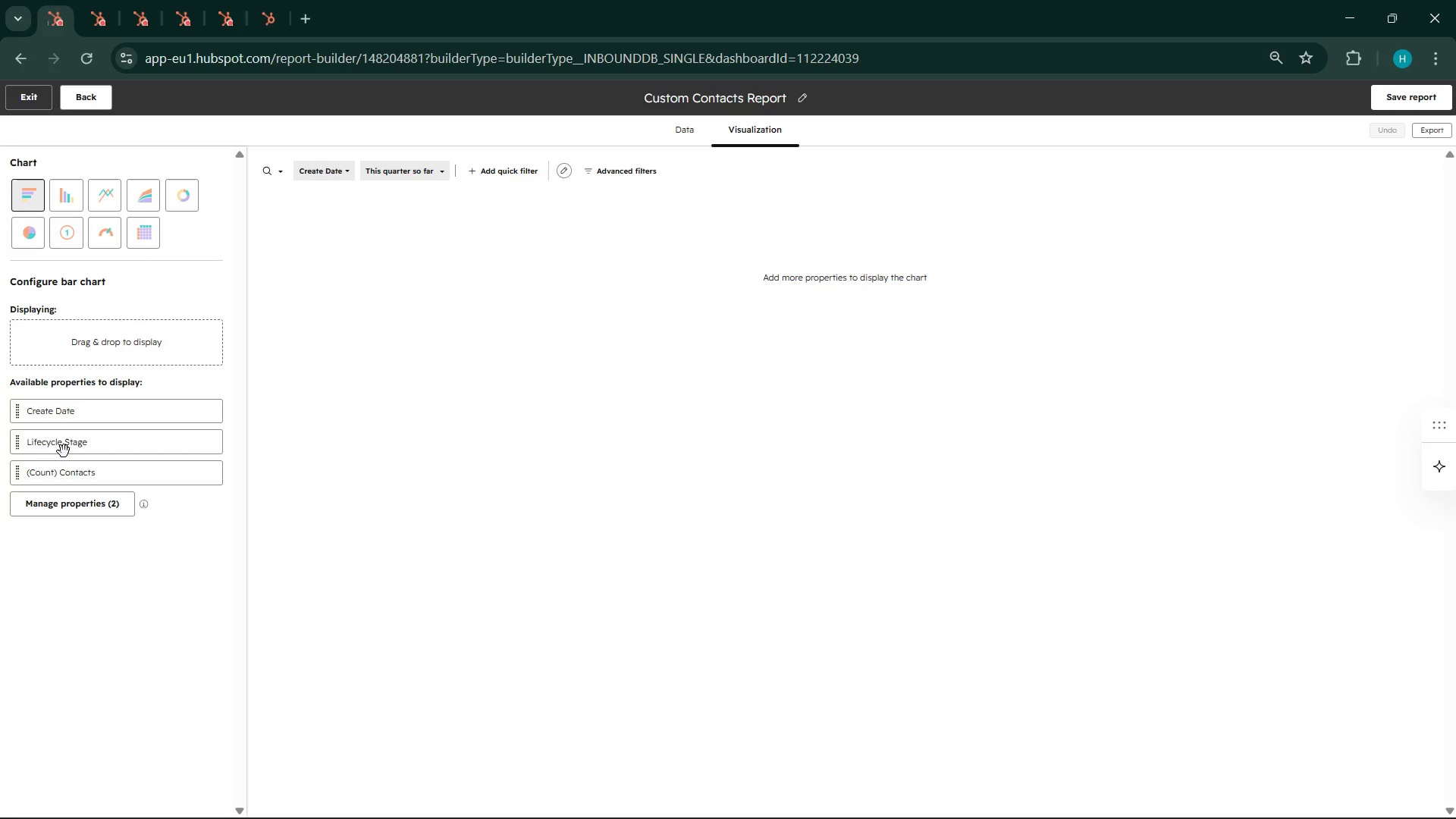 
mouse_move([532, 196])
 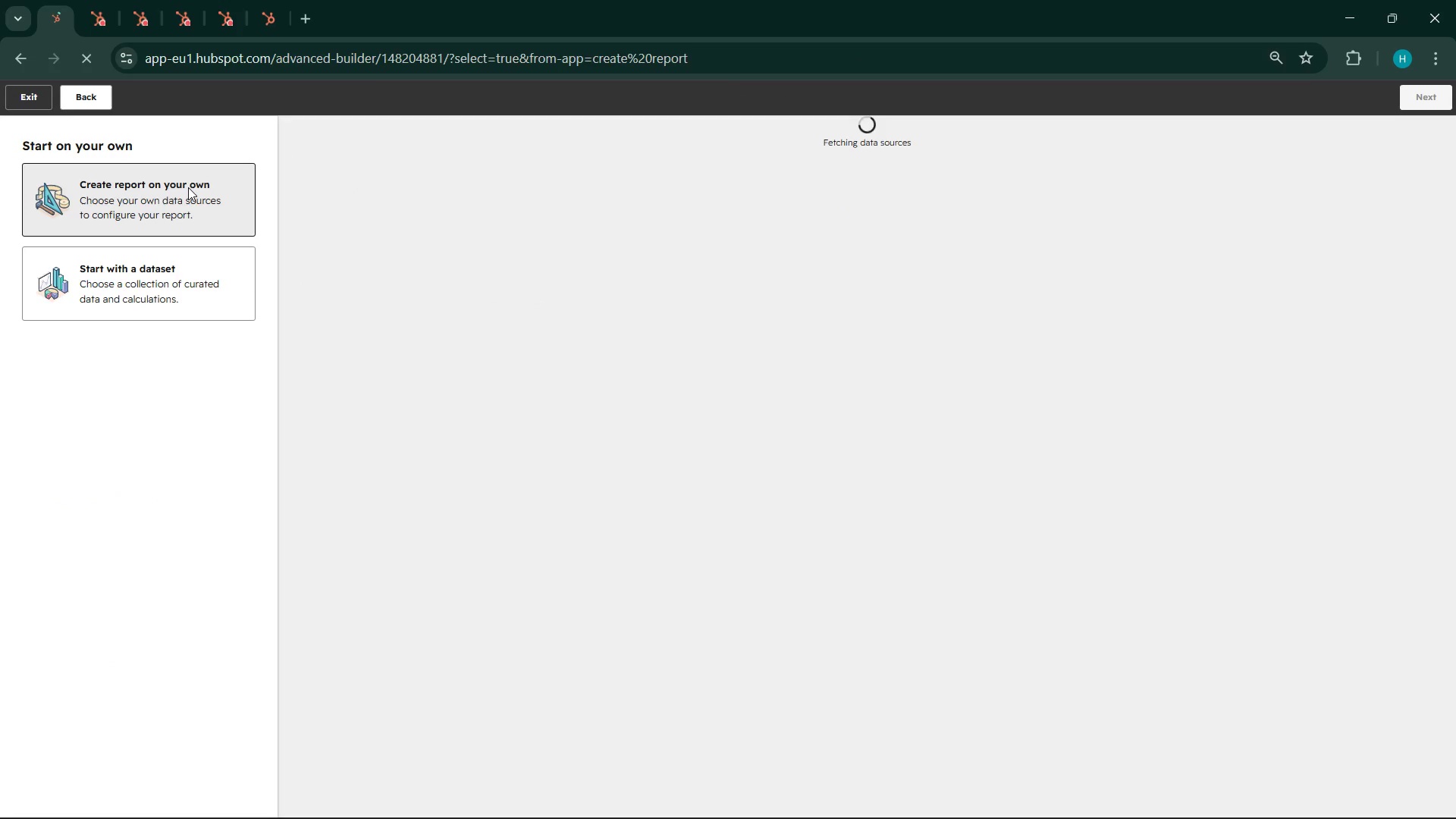 
wait(9.1)
 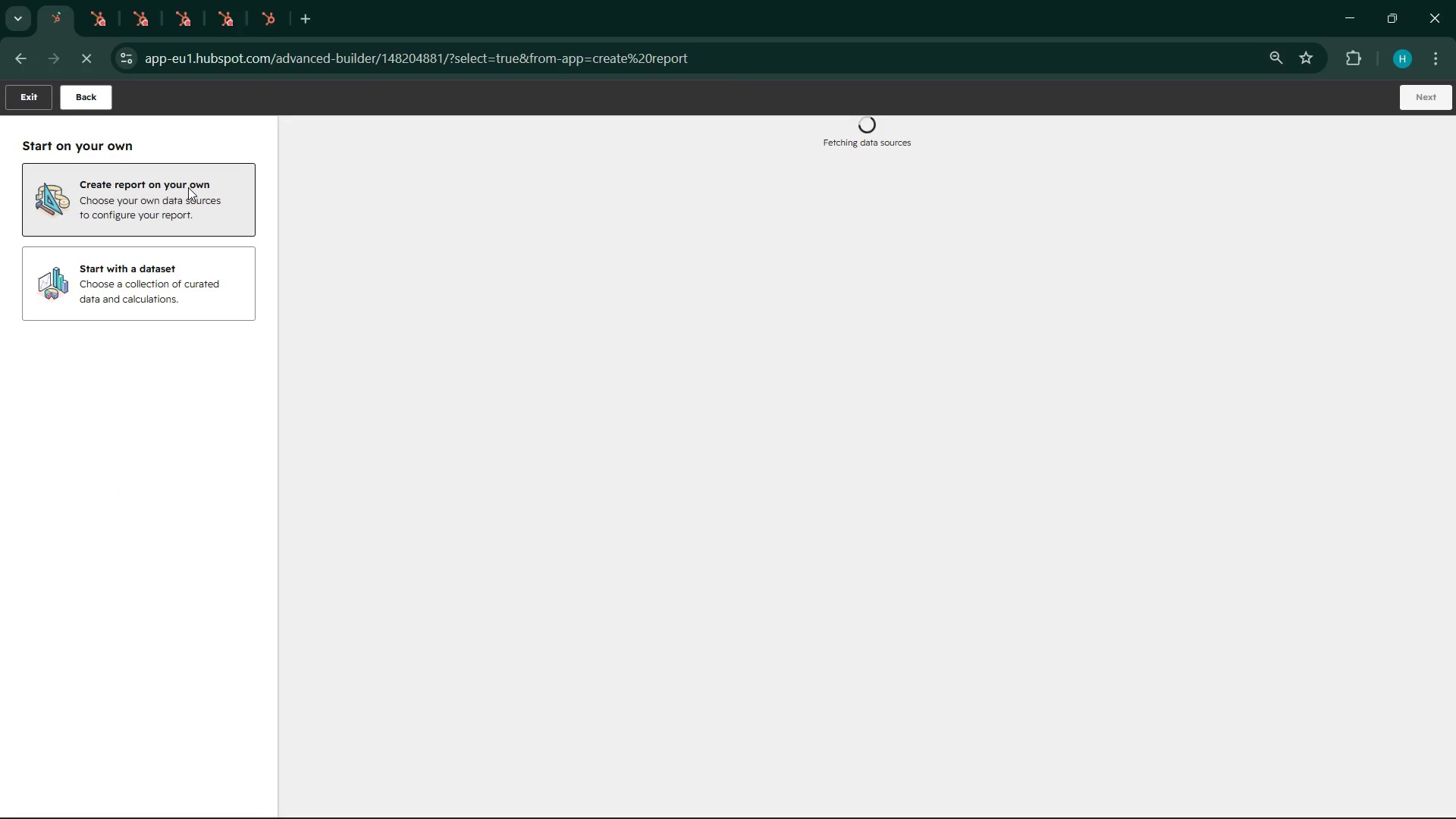 
left_click([1404, 91])
 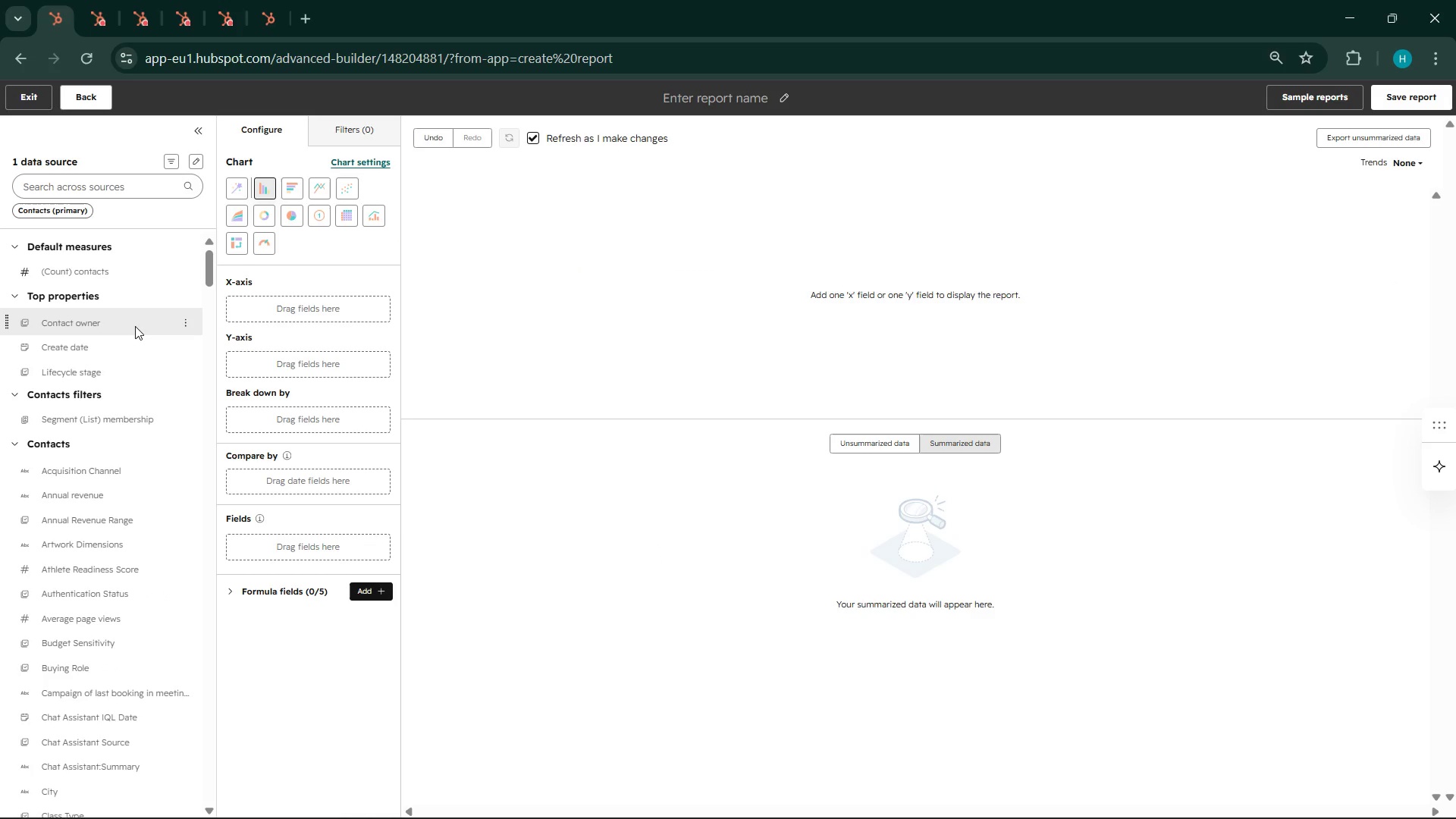 
wait(5.66)
 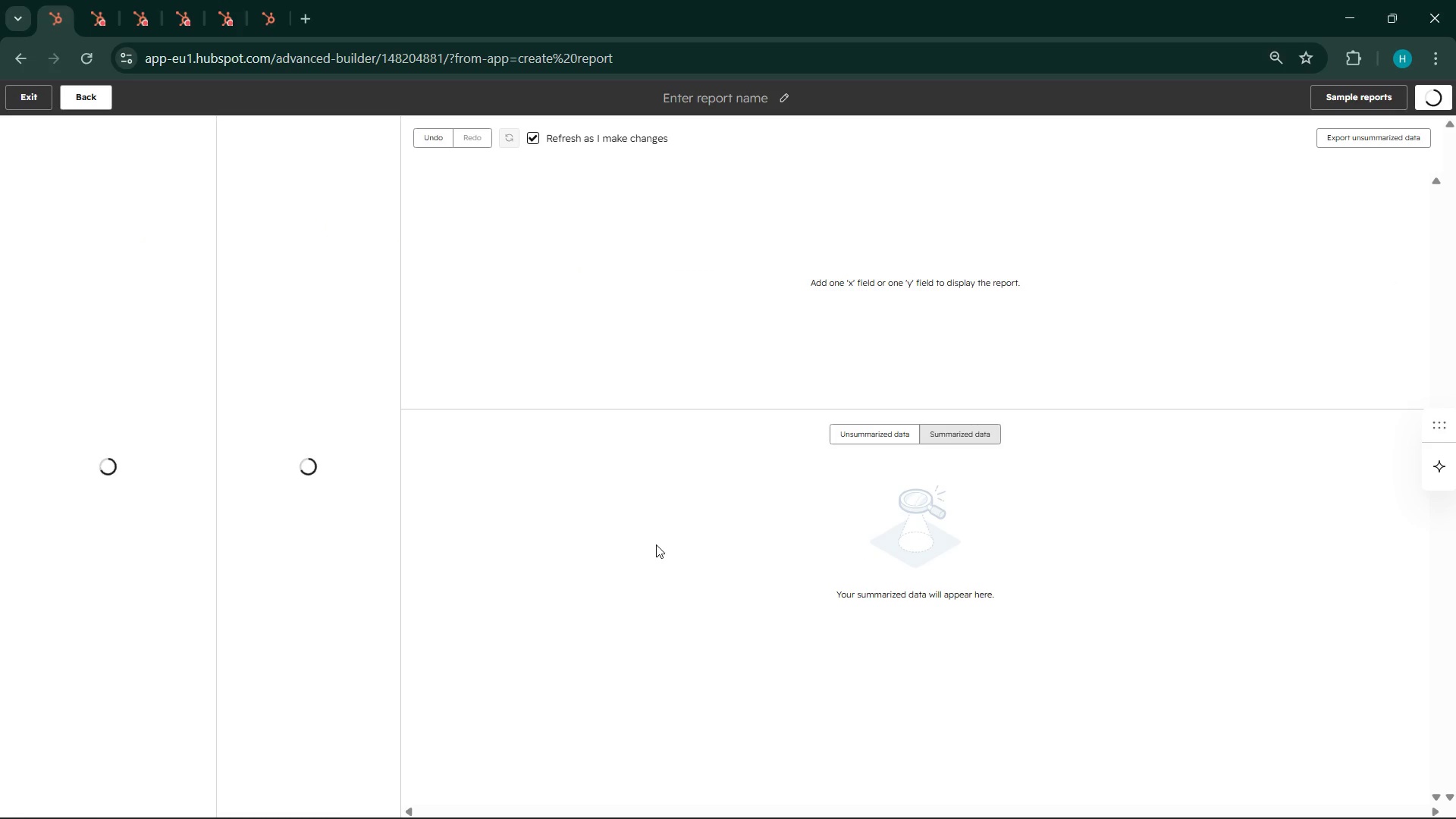 
left_click([35, 190])
 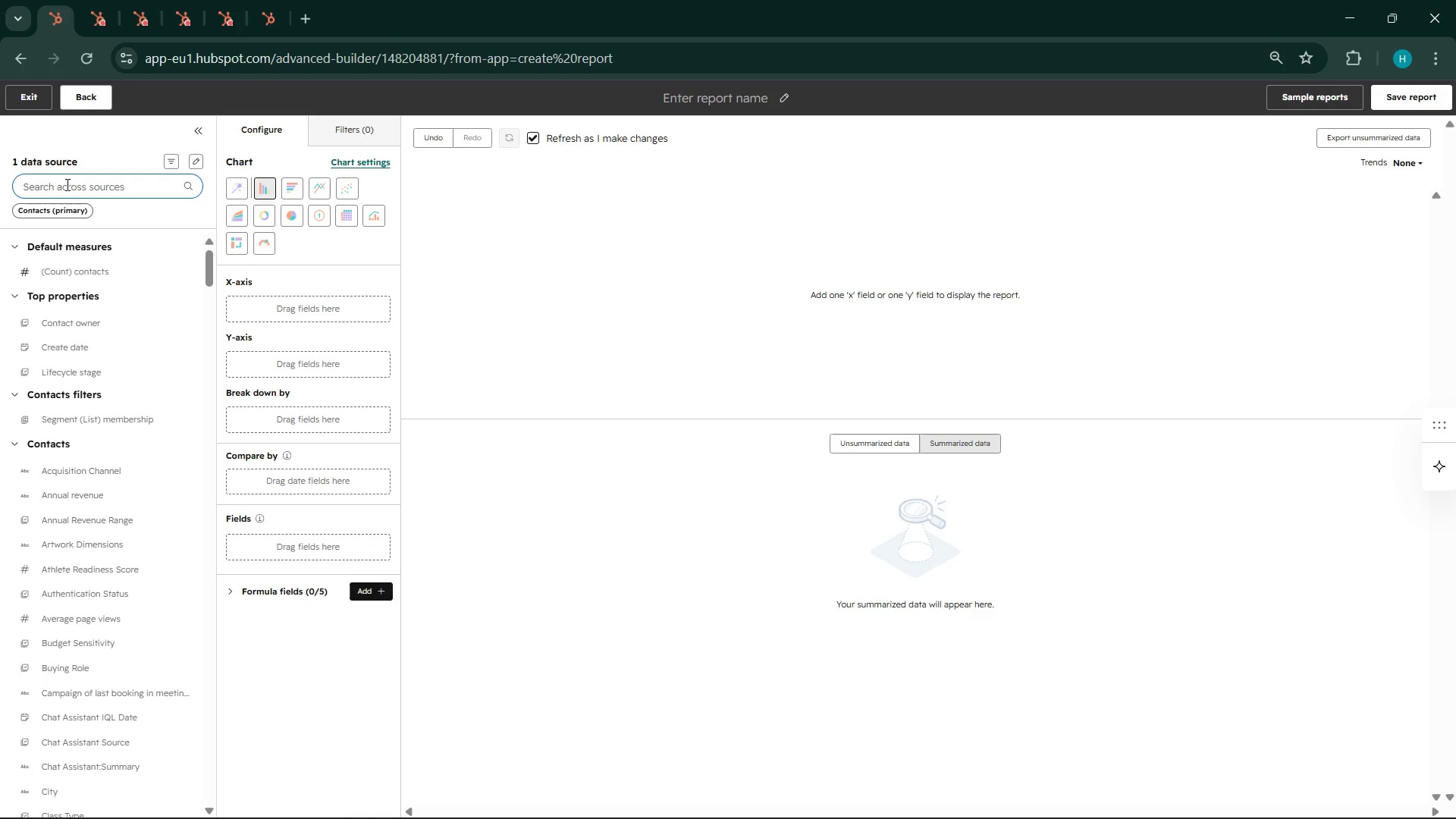 
type(click ra)
 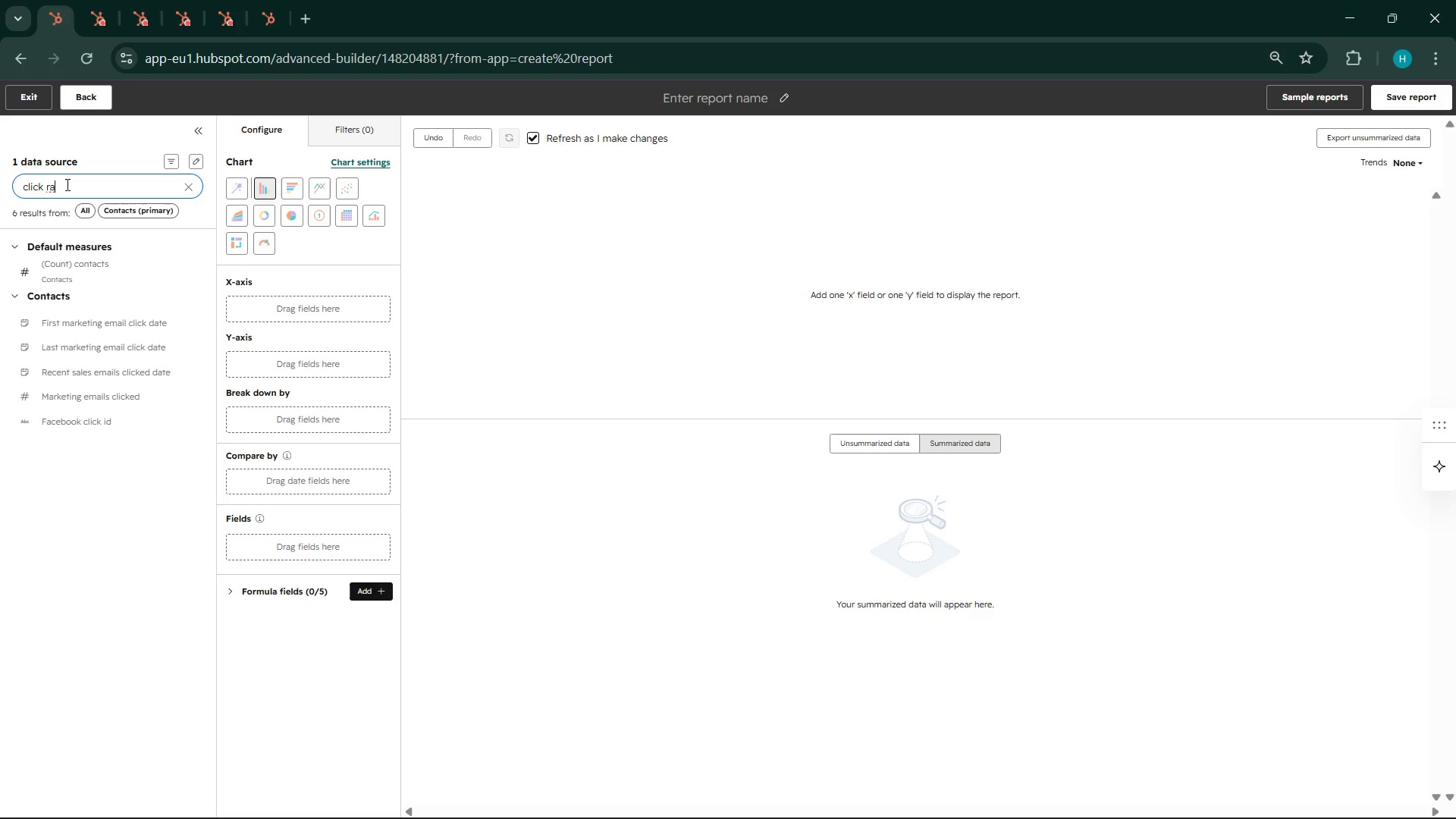 
wait(6.94)
 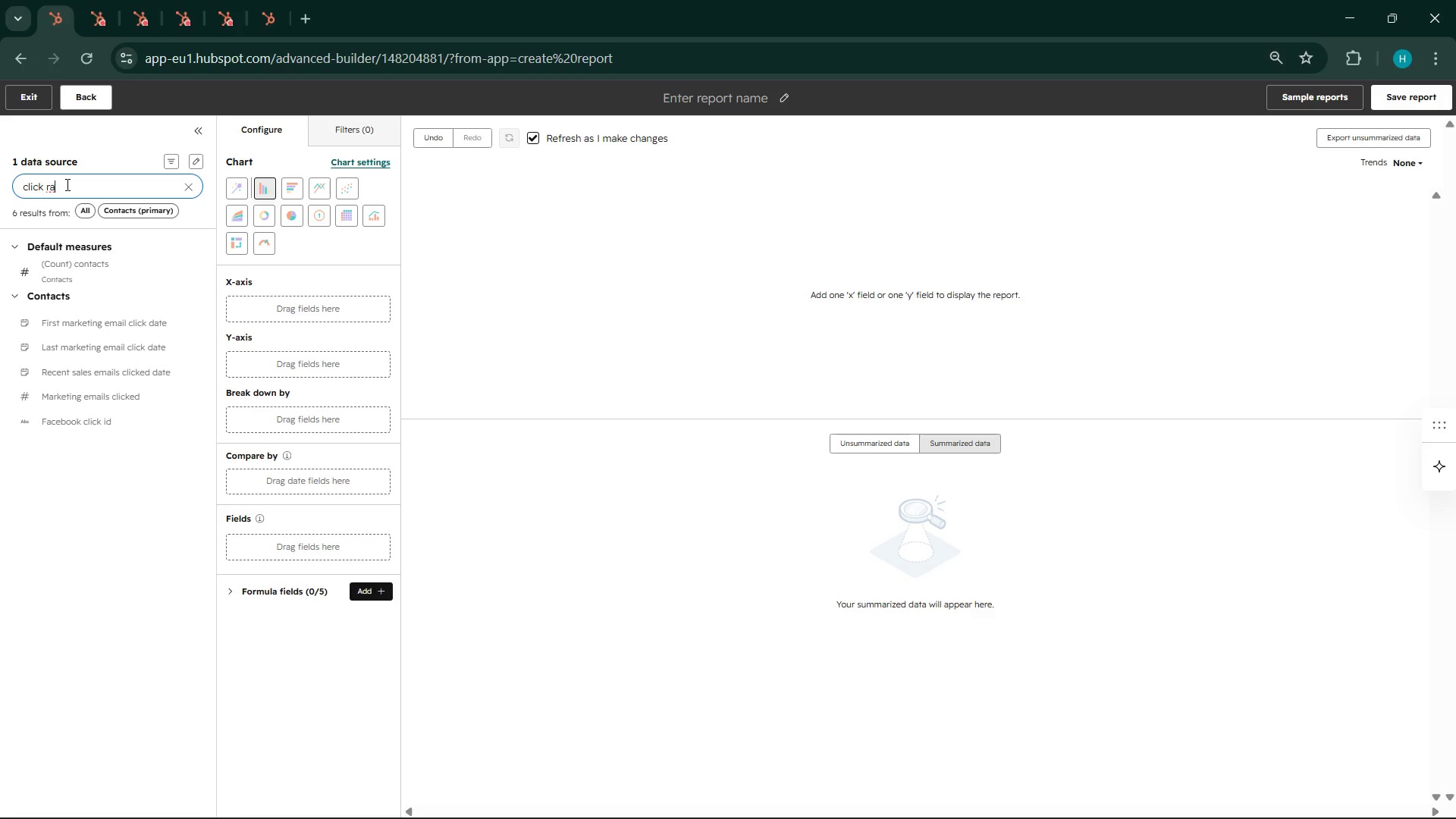 
left_click([117, 321])
 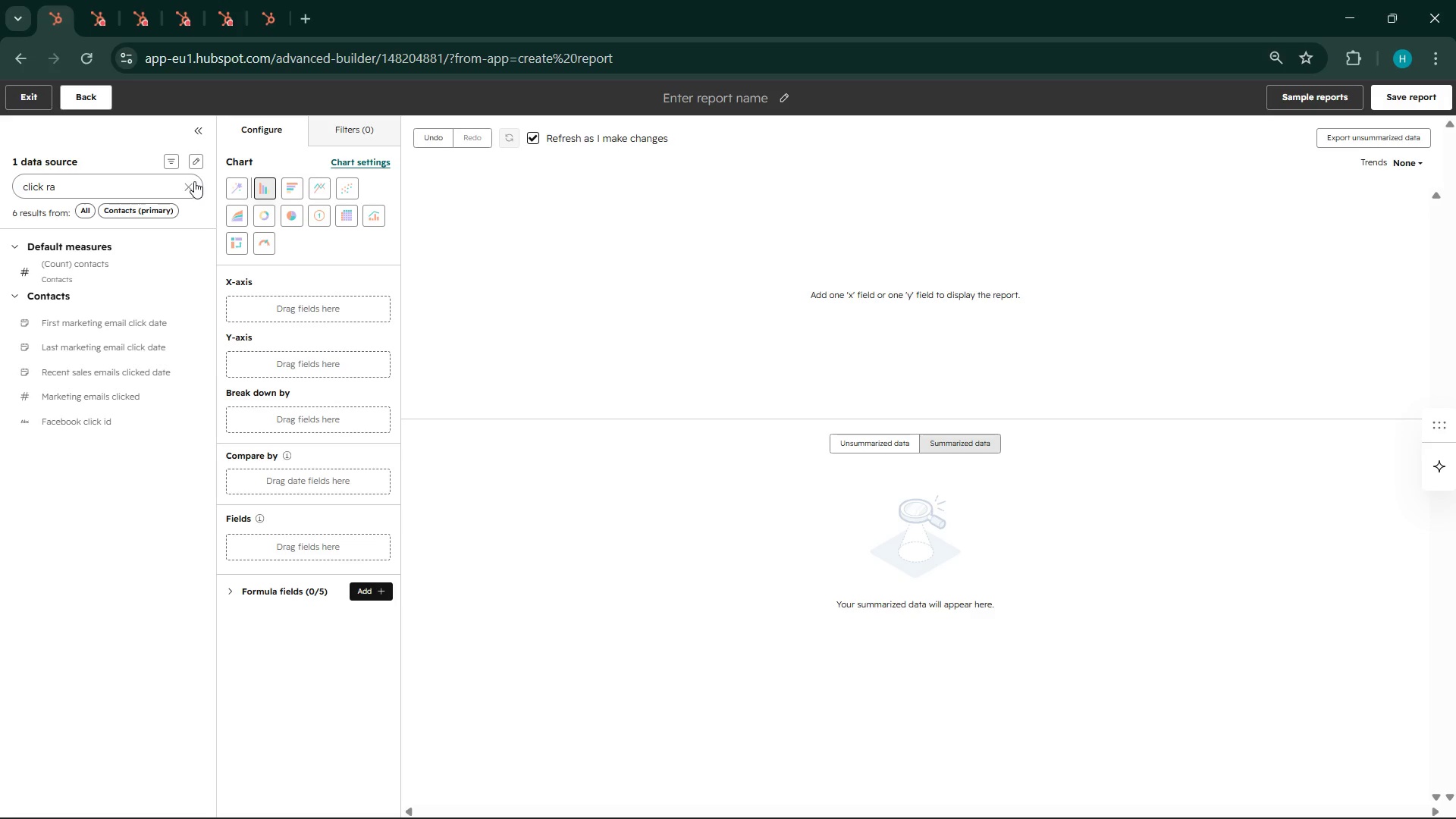 
wait(7.52)
 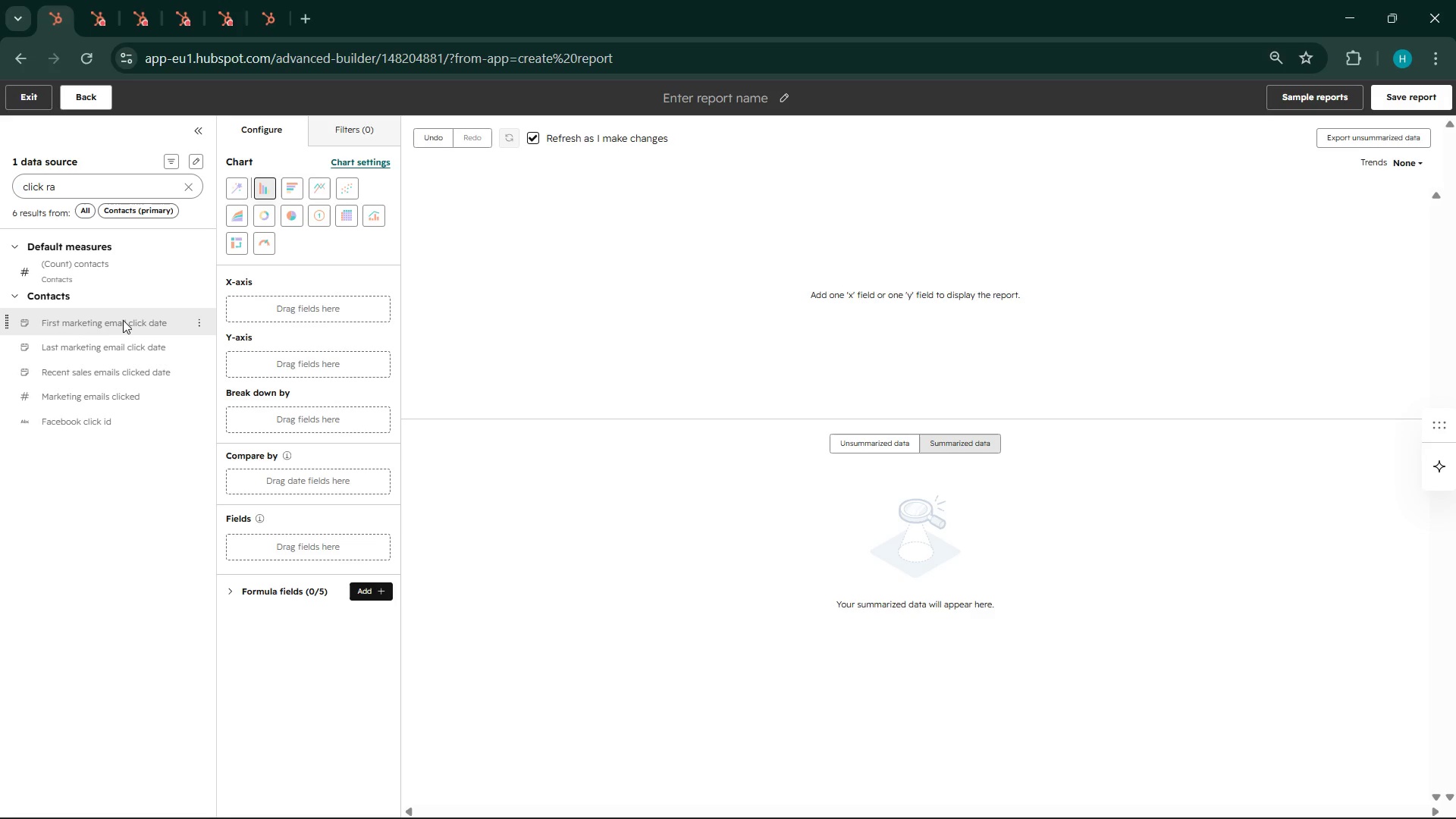 
left_click([192, 183])
 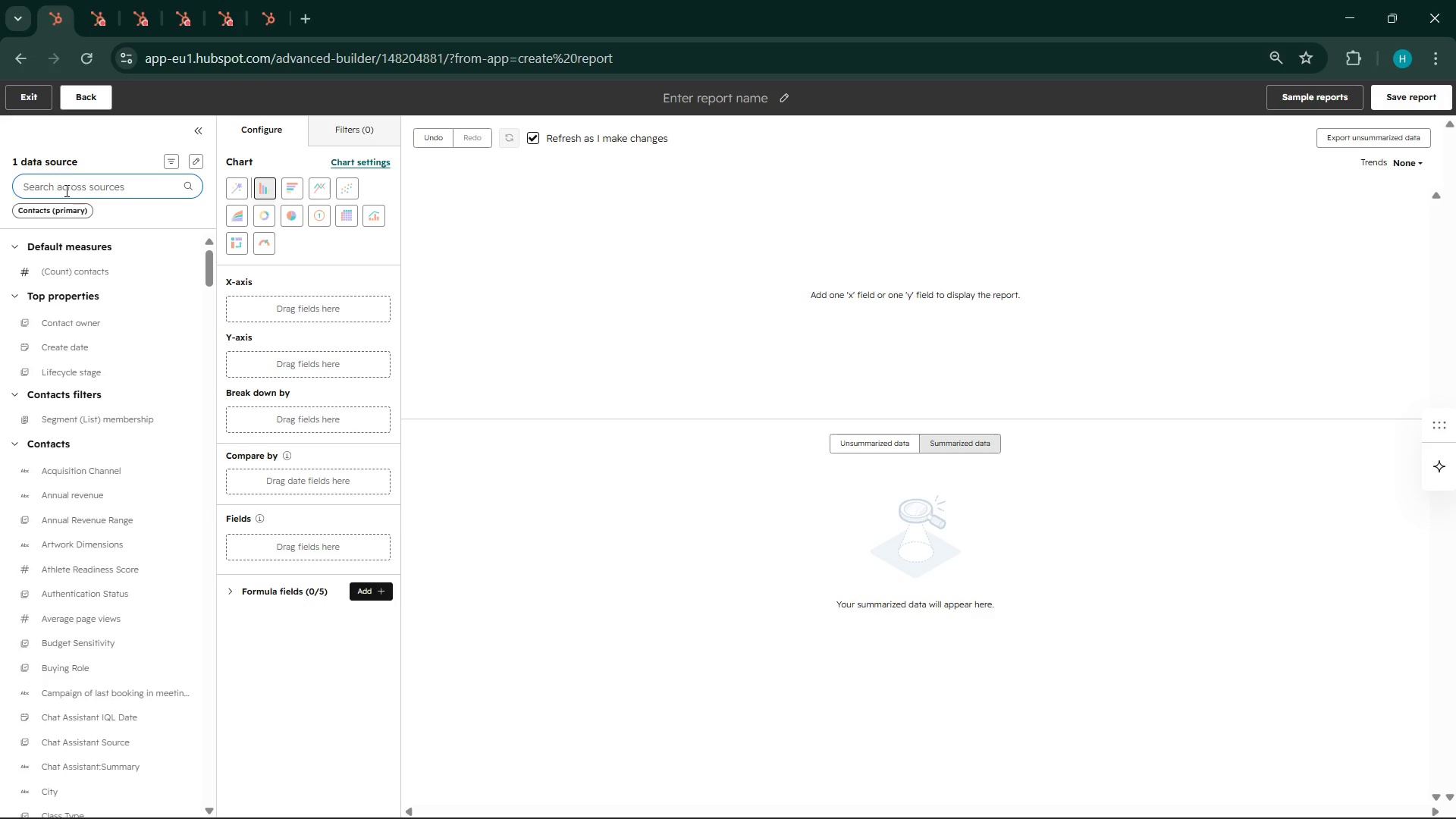 
left_click([57, 183])
 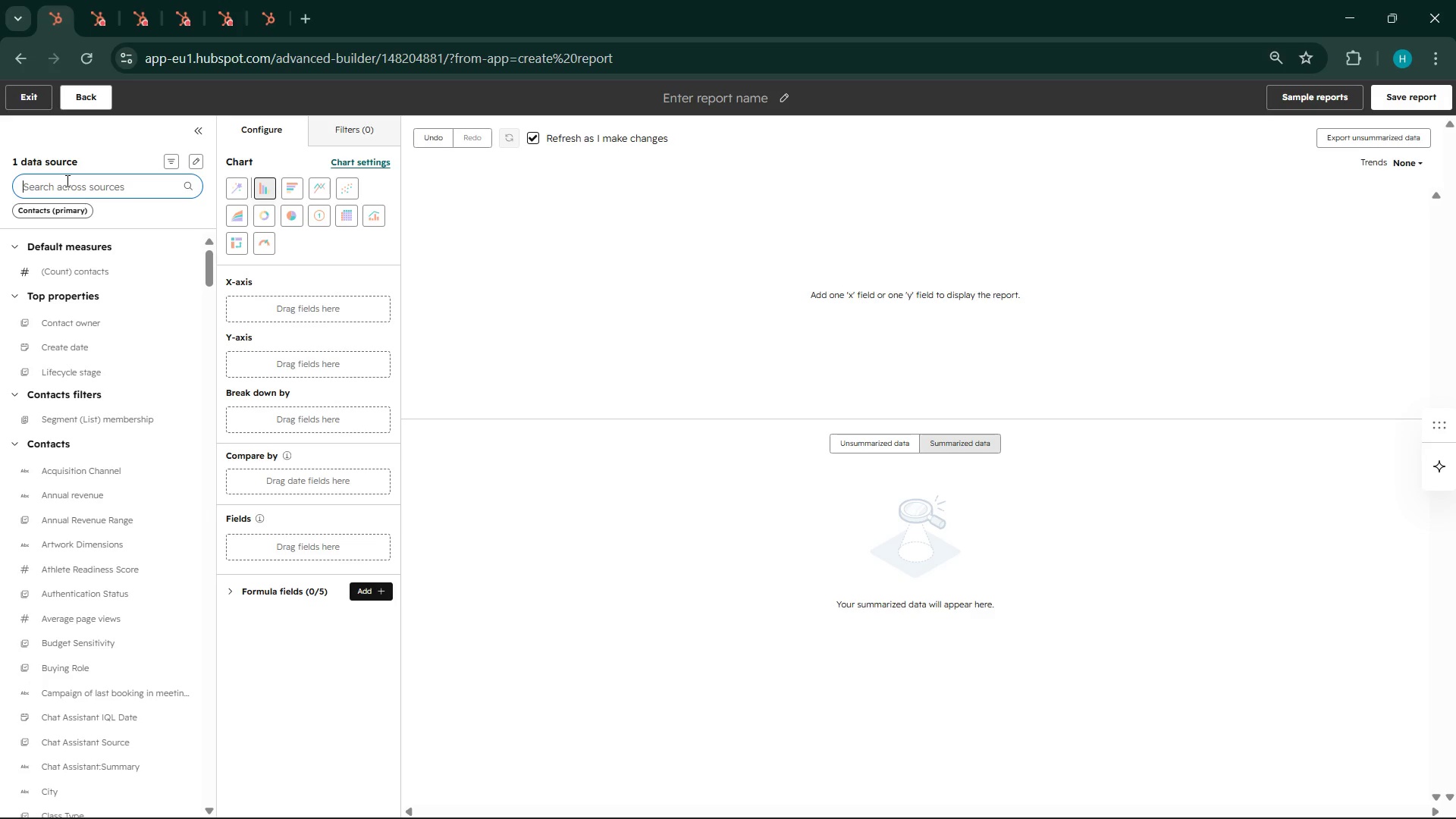 
type(click rate )
 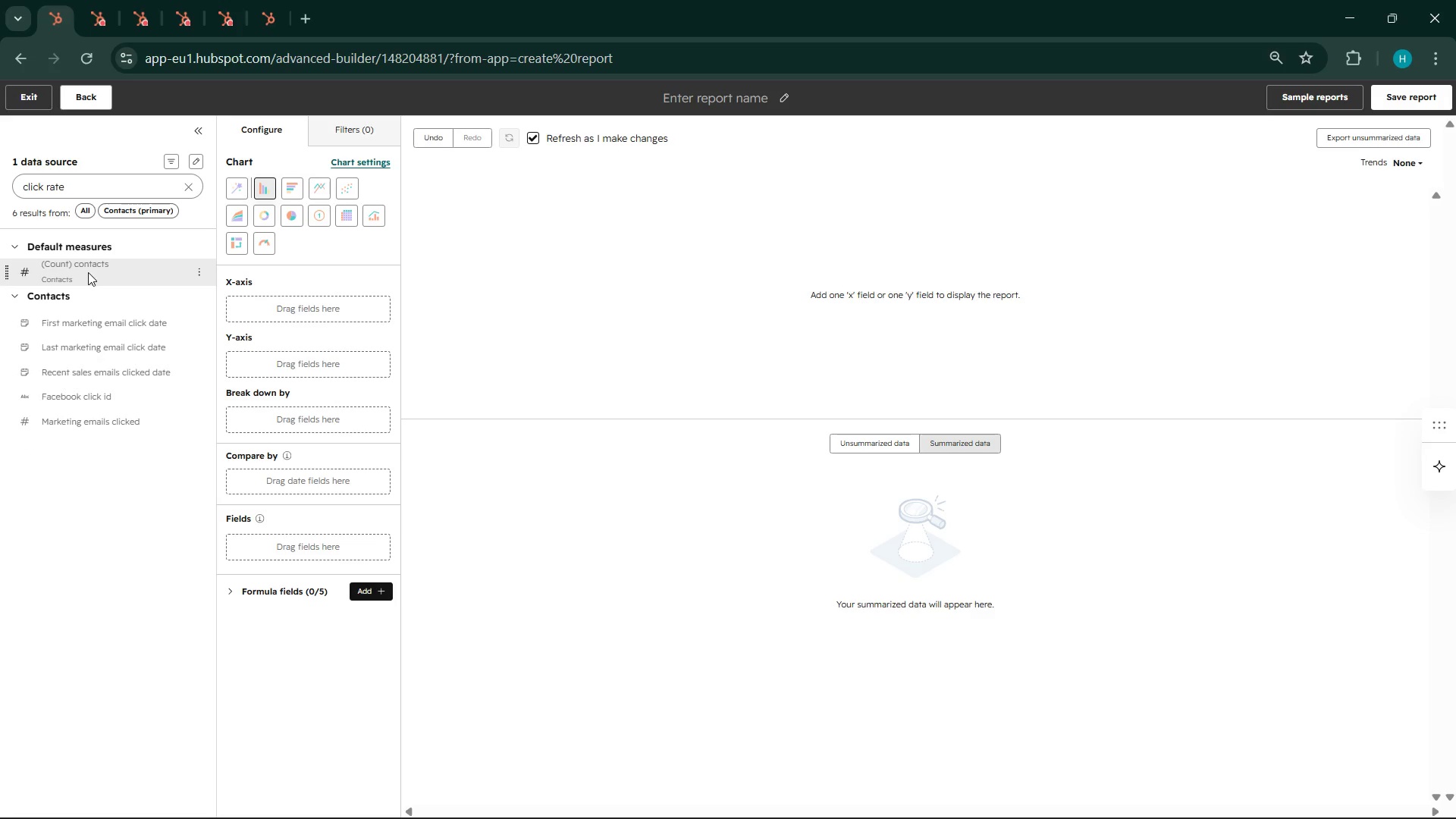 
left_click_drag(start_coordinate=[33, 275], to_coordinate=[244, 308])
 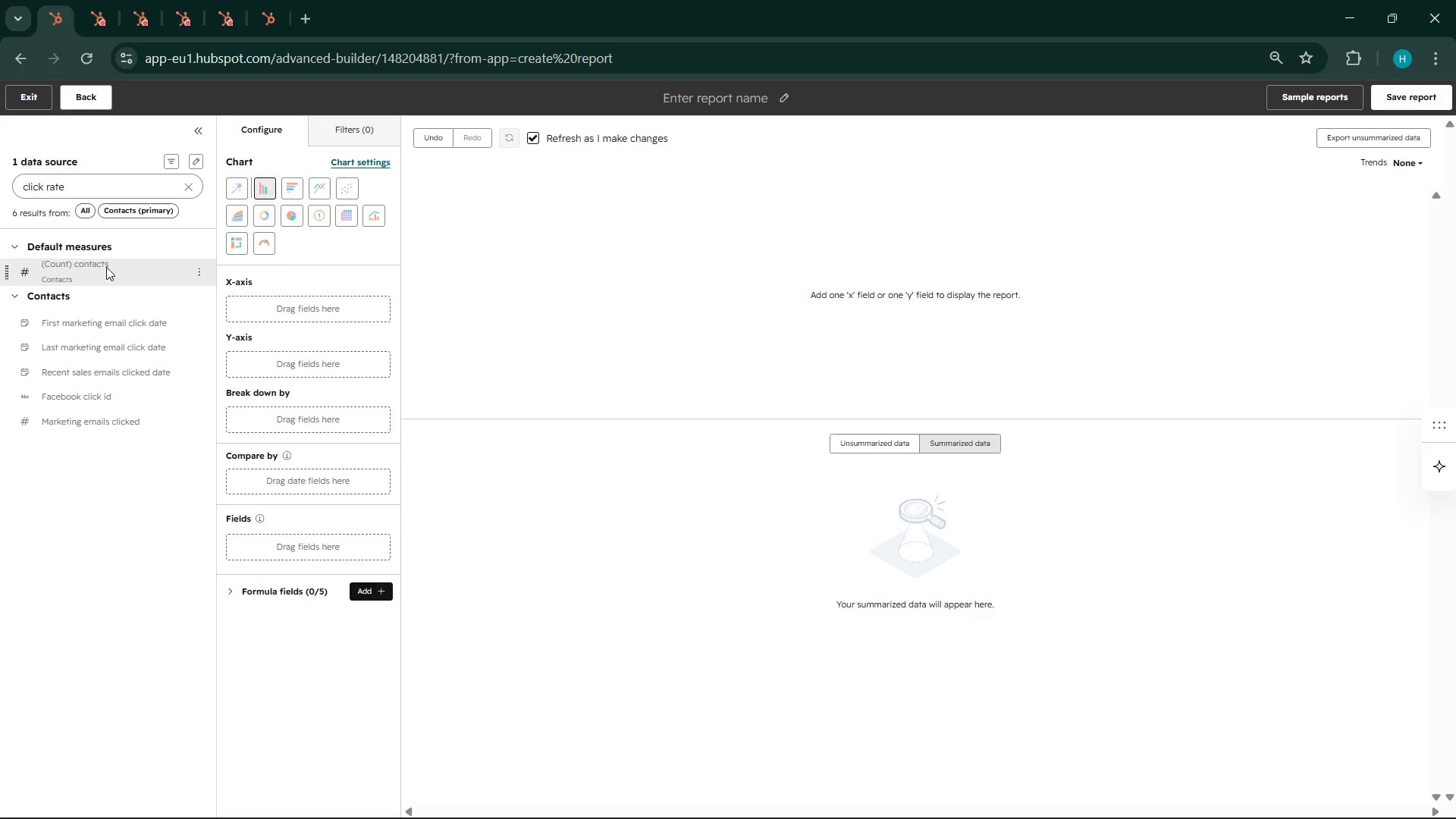 
left_click_drag(start_coordinate=[99, 259], to_coordinate=[243, 305])
 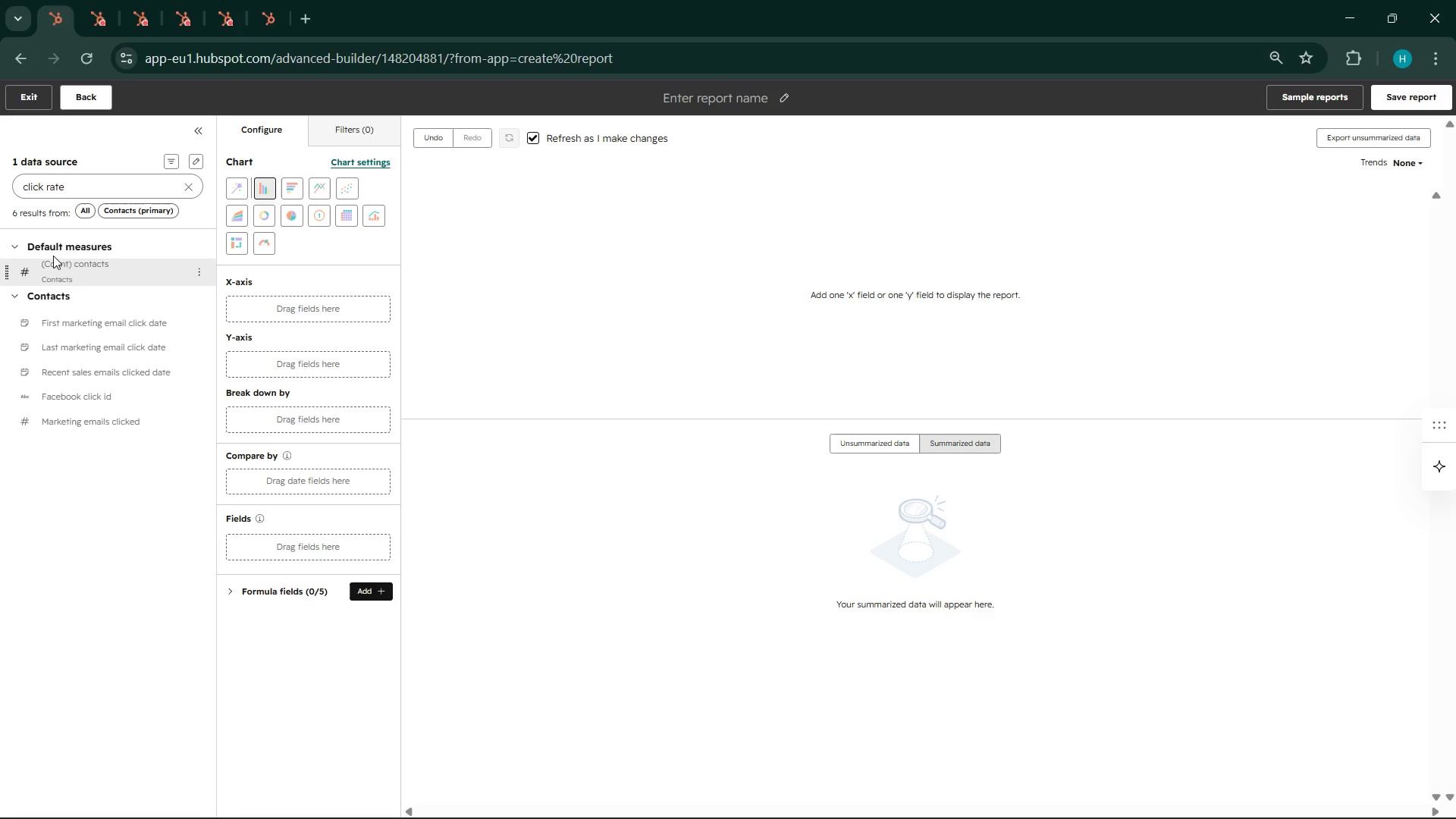 
left_click_drag(start_coordinate=[52, 256], to_coordinate=[254, 306])
 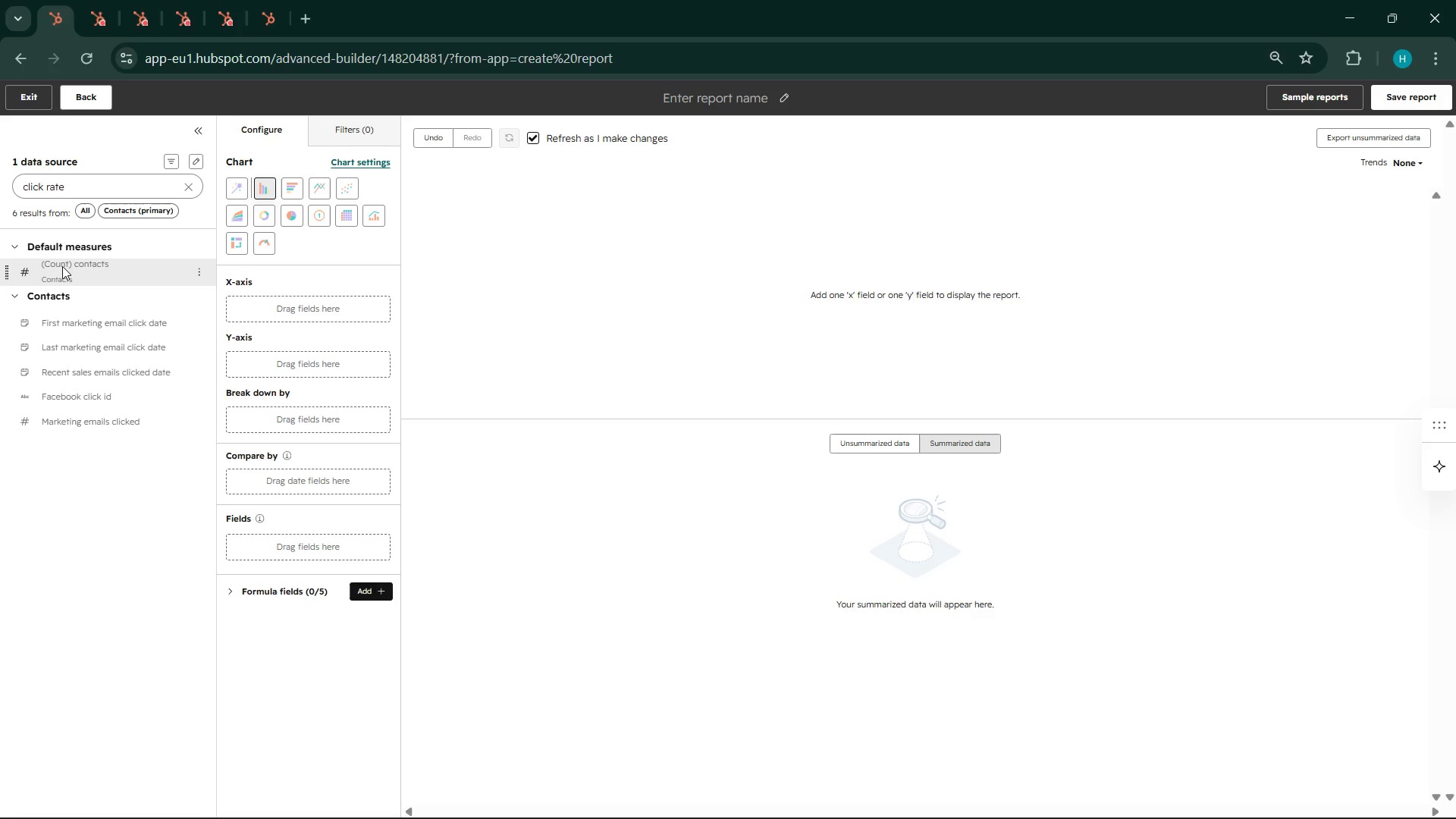 
left_click([62, 266])
 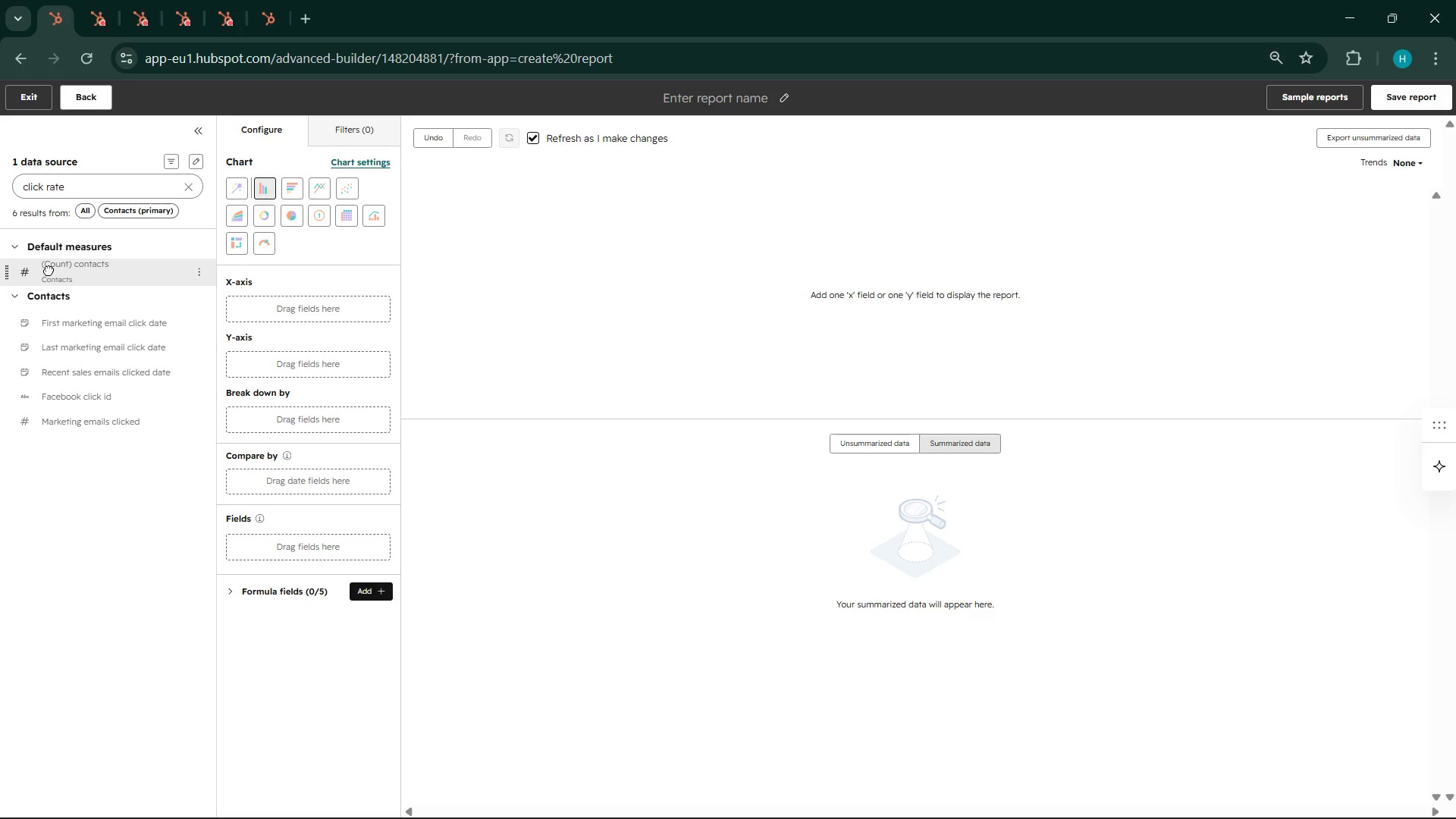 
left_click_drag(start_coordinate=[49, 270], to_coordinate=[224, 296])
 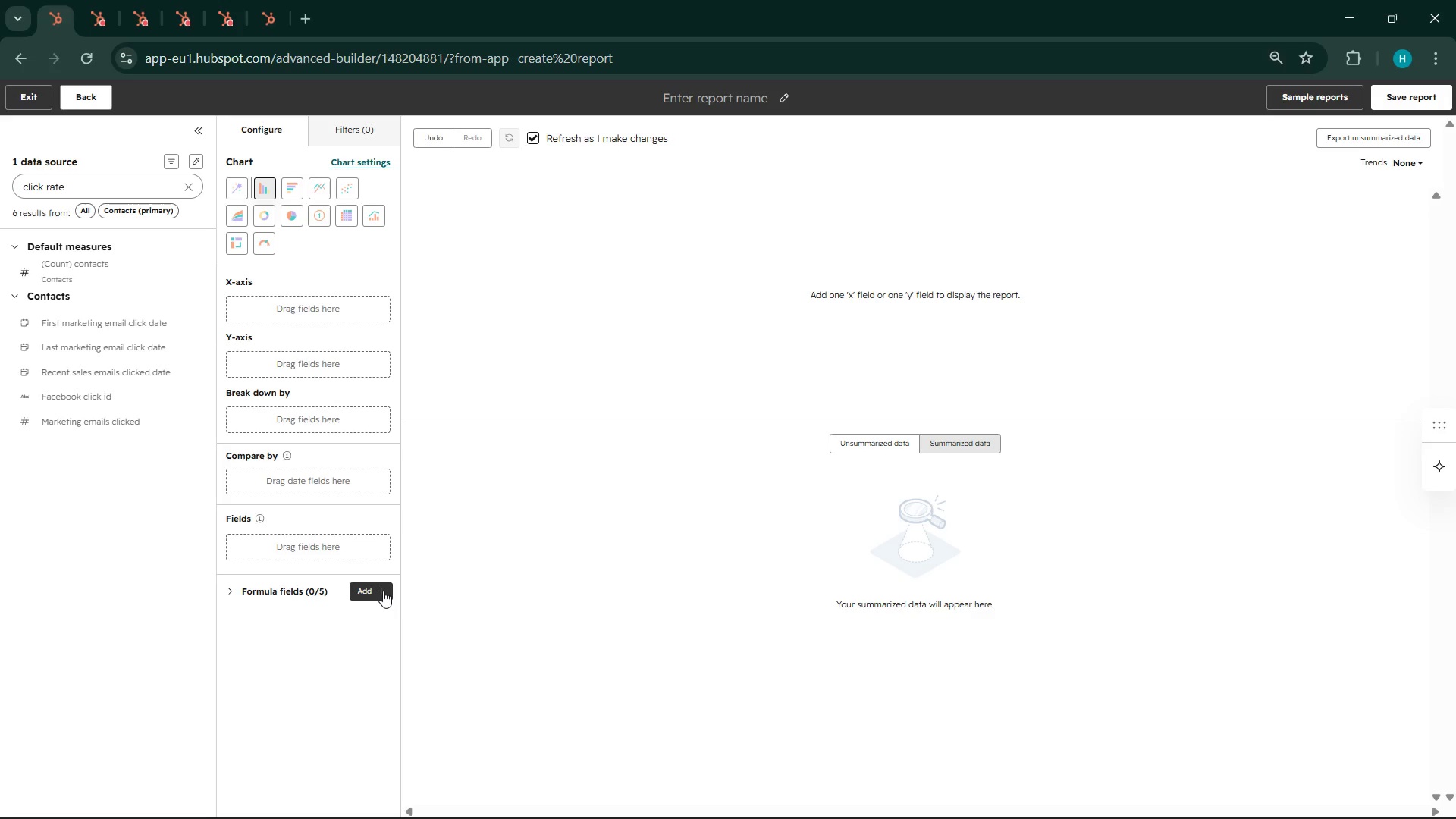 
left_click([383, 591])
 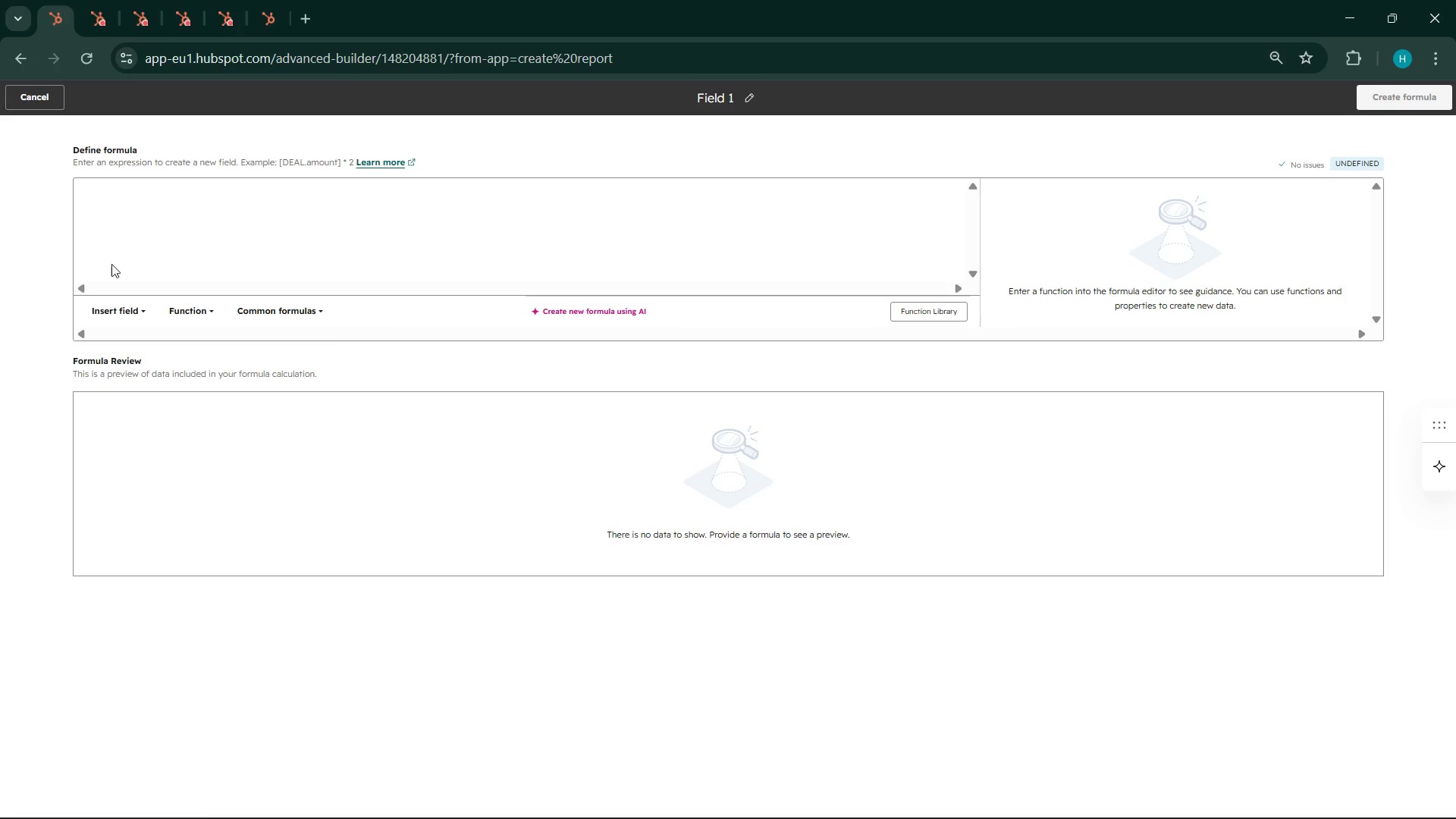 
mouse_move([27, 99])
 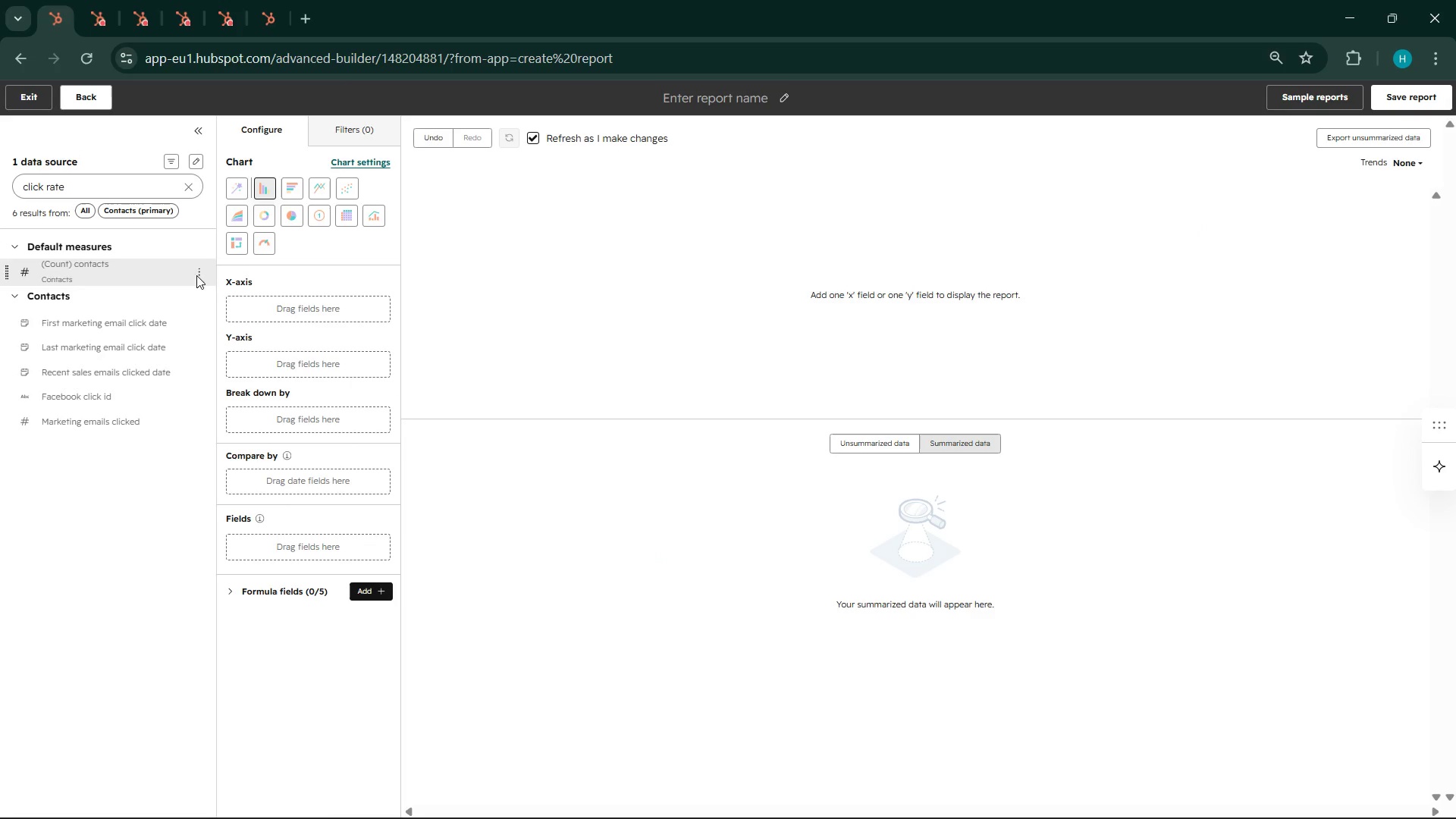 
left_click([196, 275])
 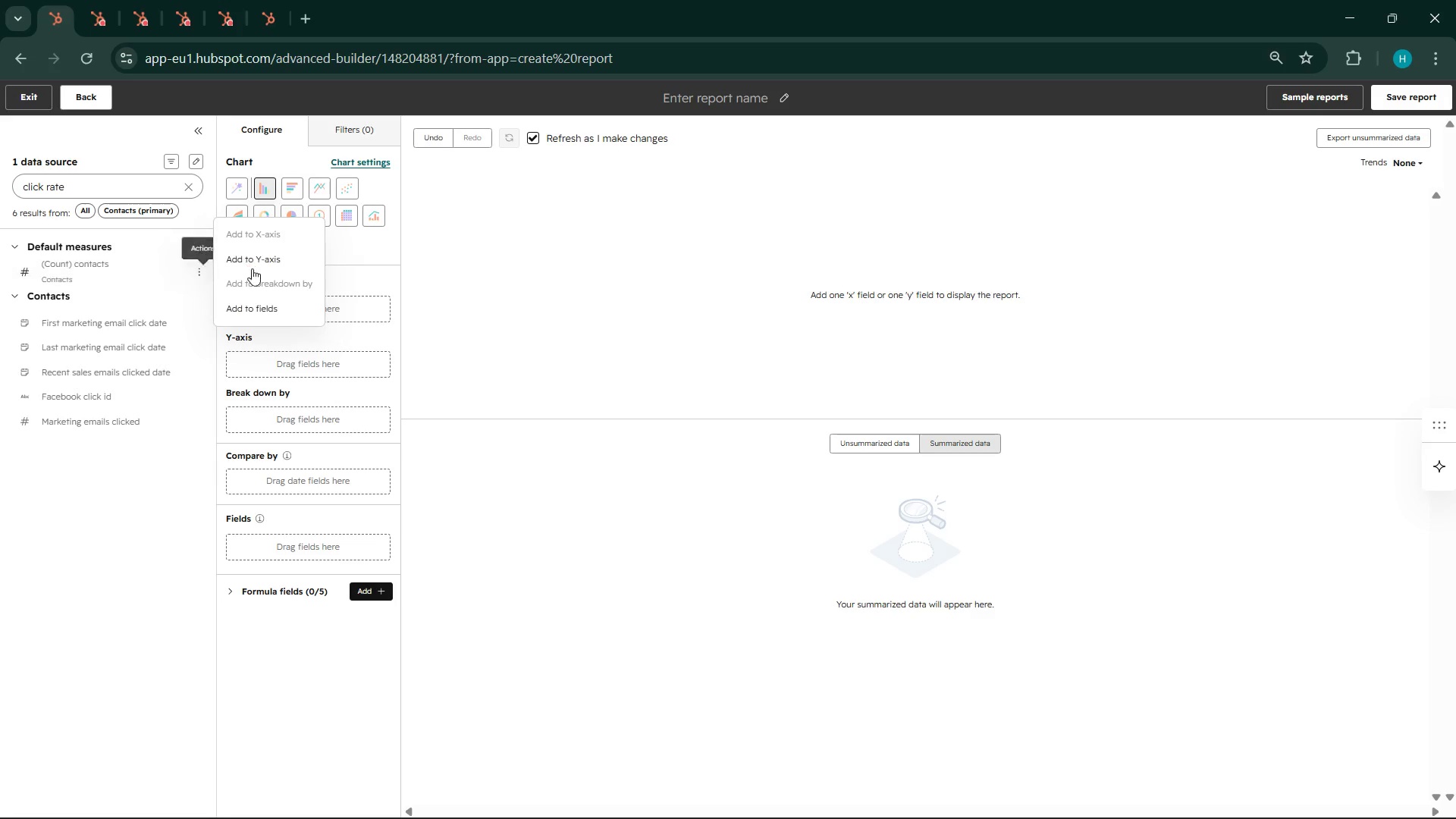 
left_click([256, 267])
 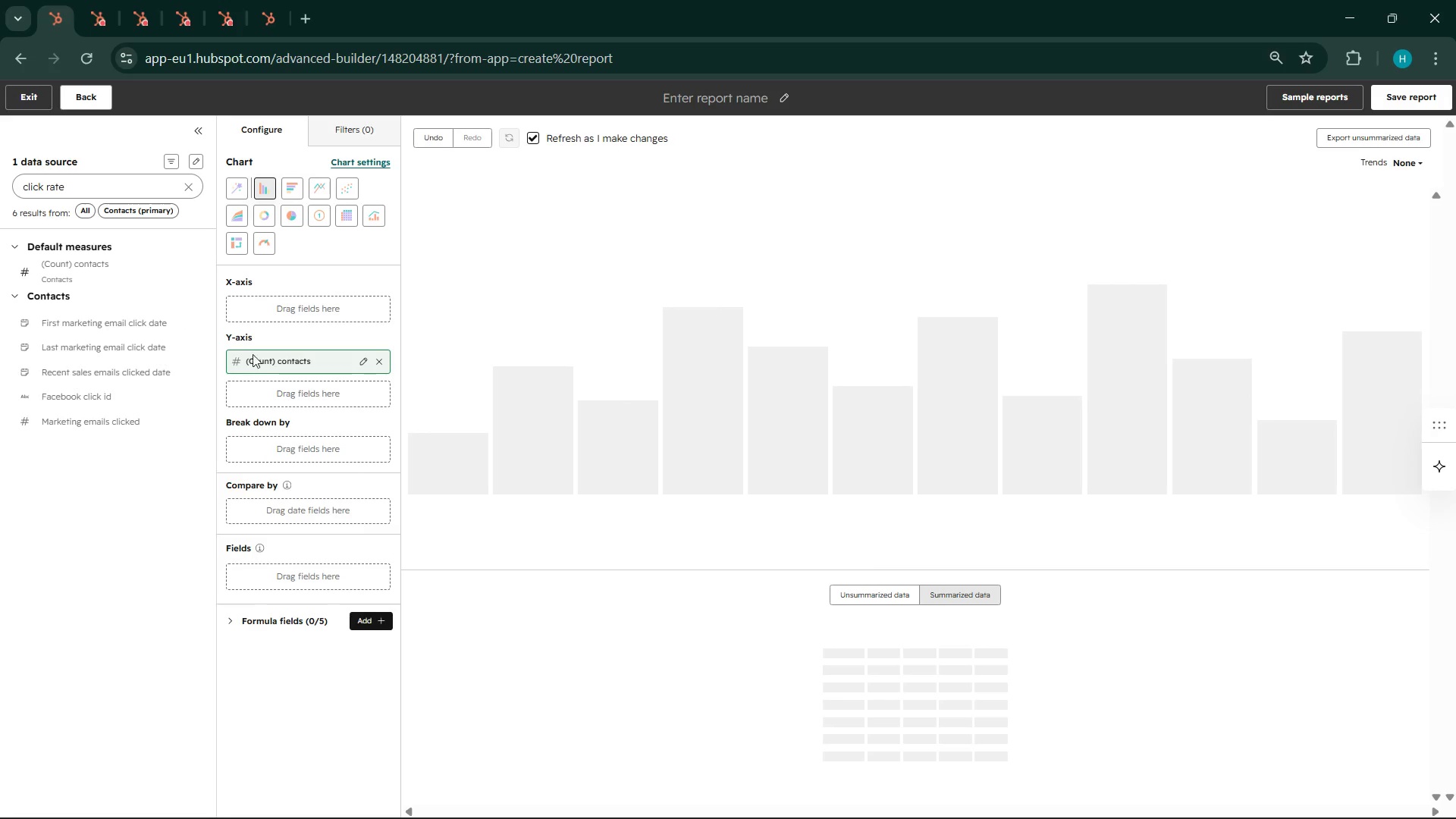 
wait(8.01)
 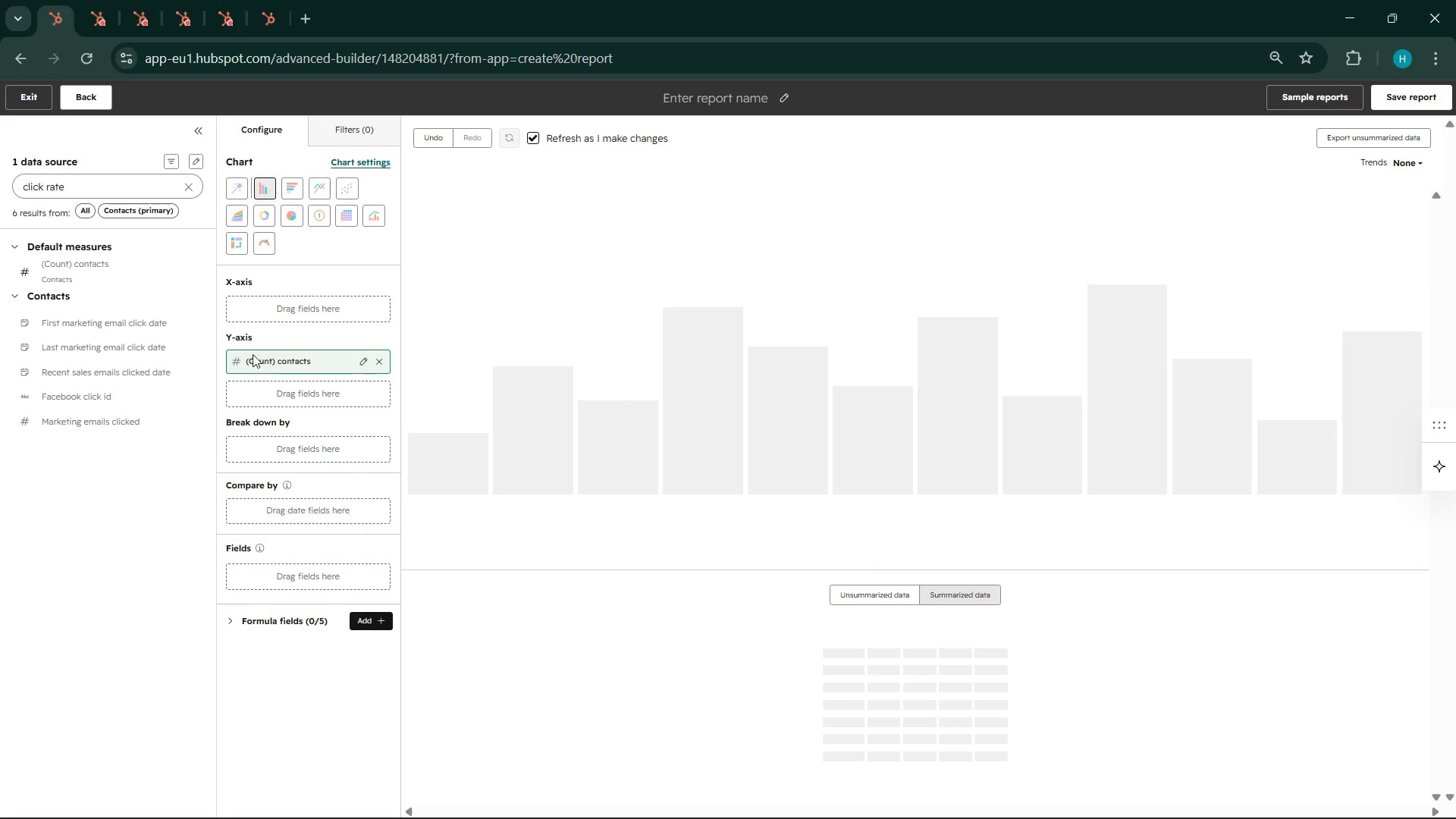 
mouse_move([1363, 792])
 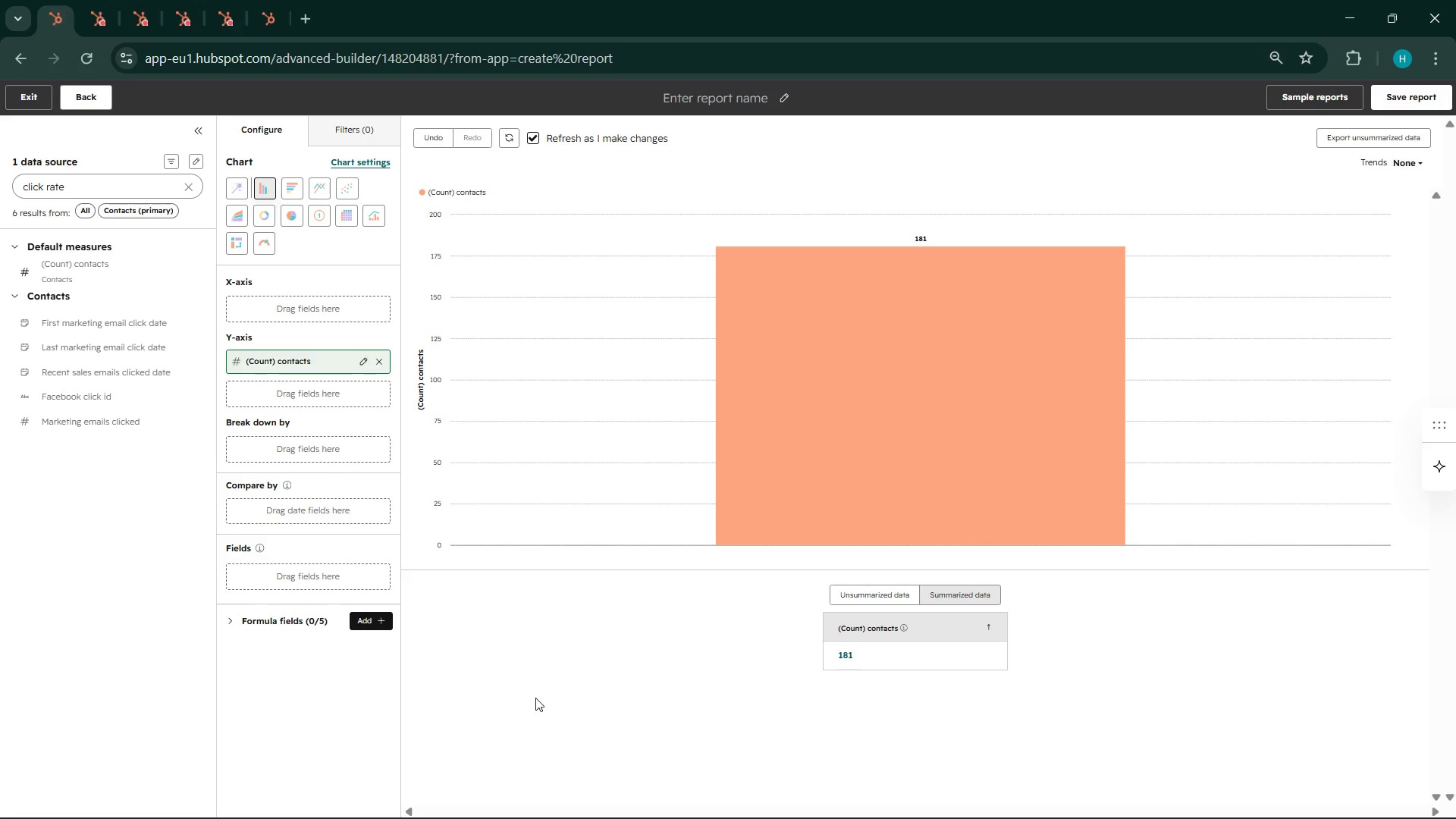 
wait(68.97)
 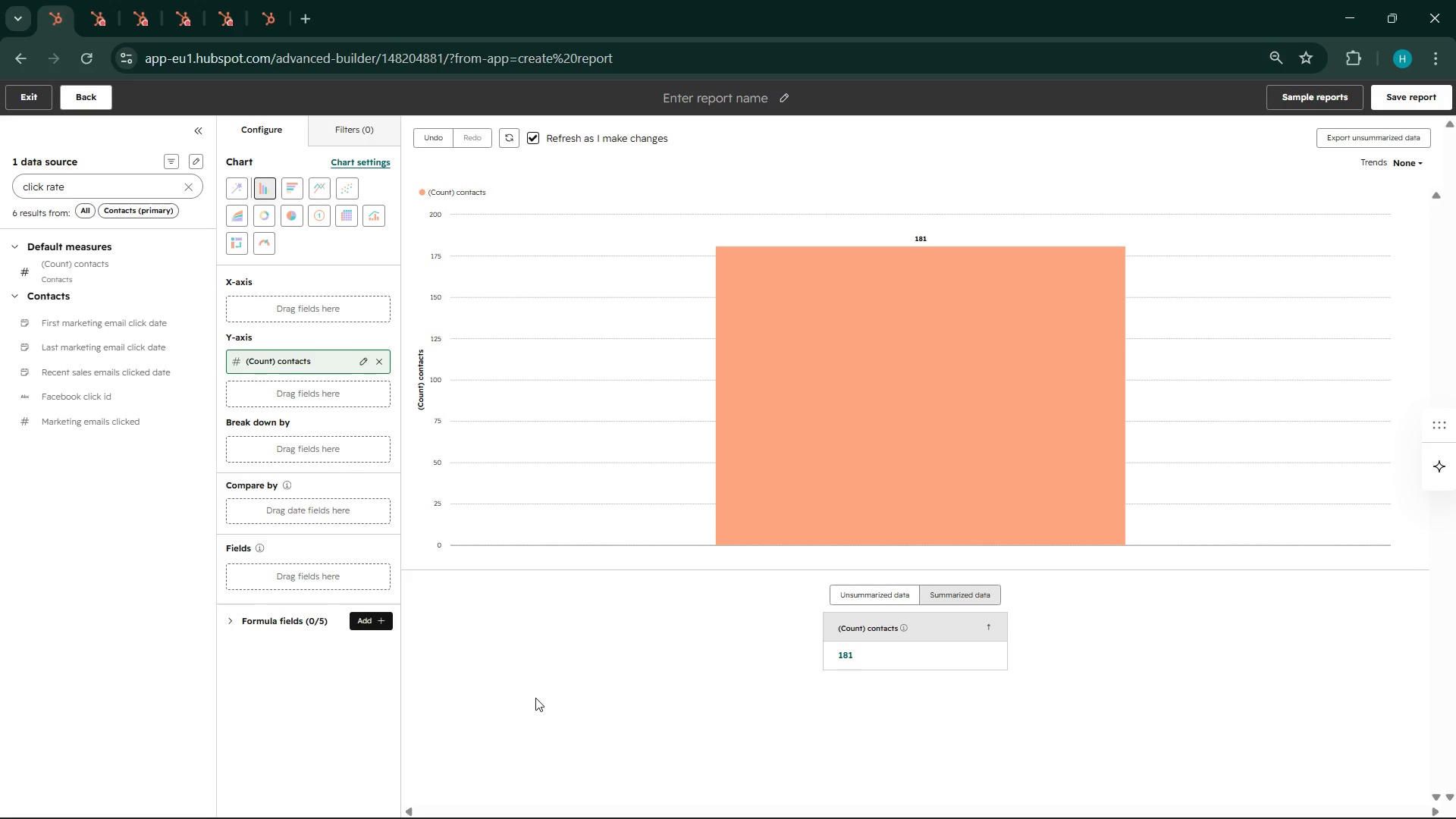 
left_click([881, 802])